 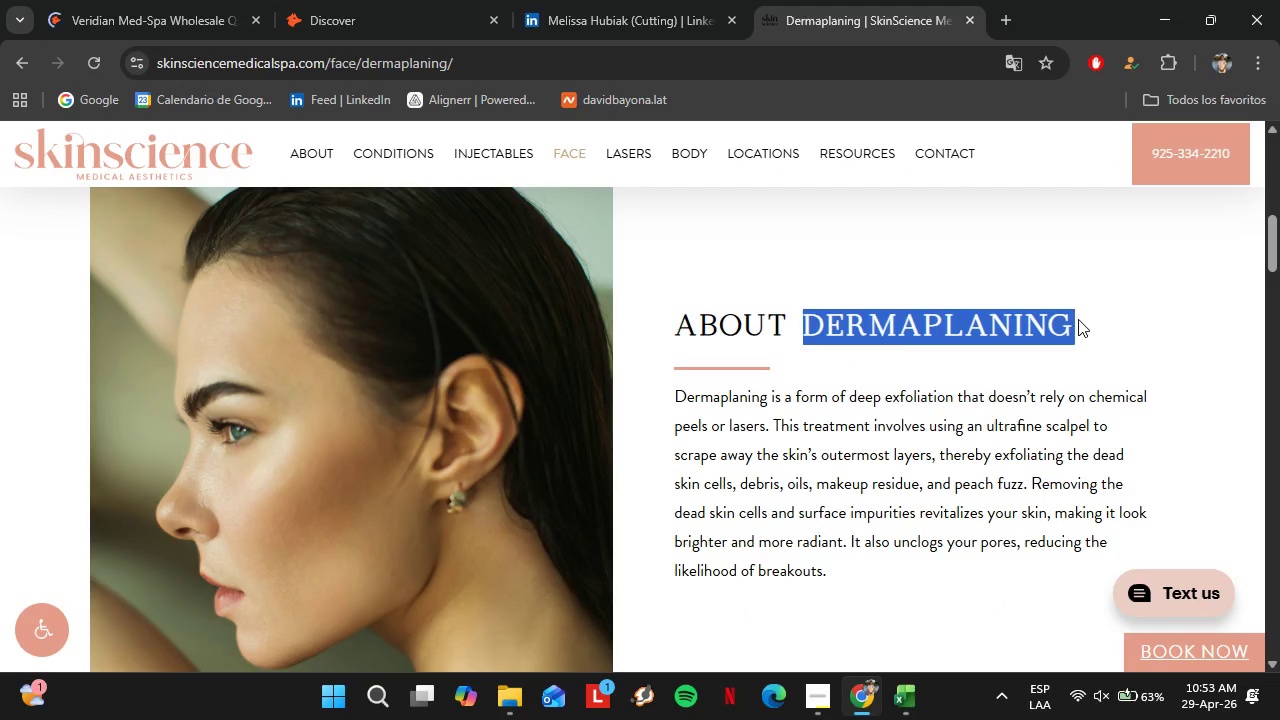 
key(Control+C)
 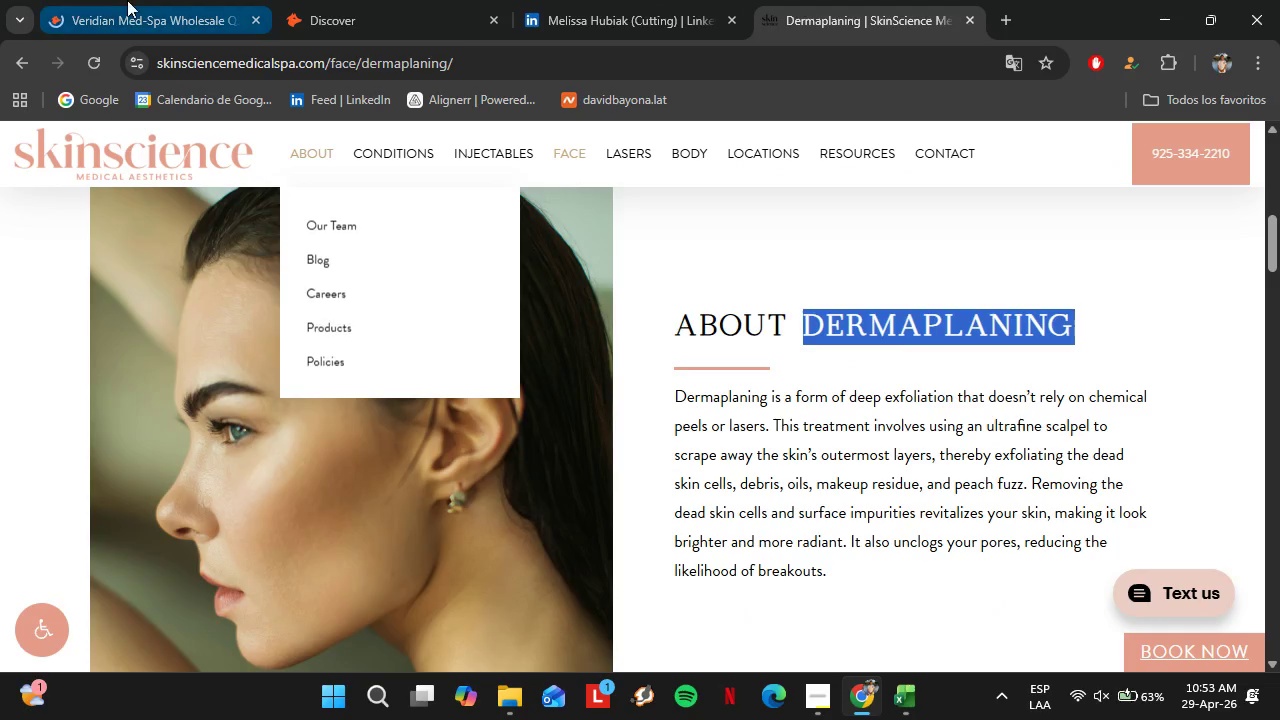 
left_click([129, 0])
 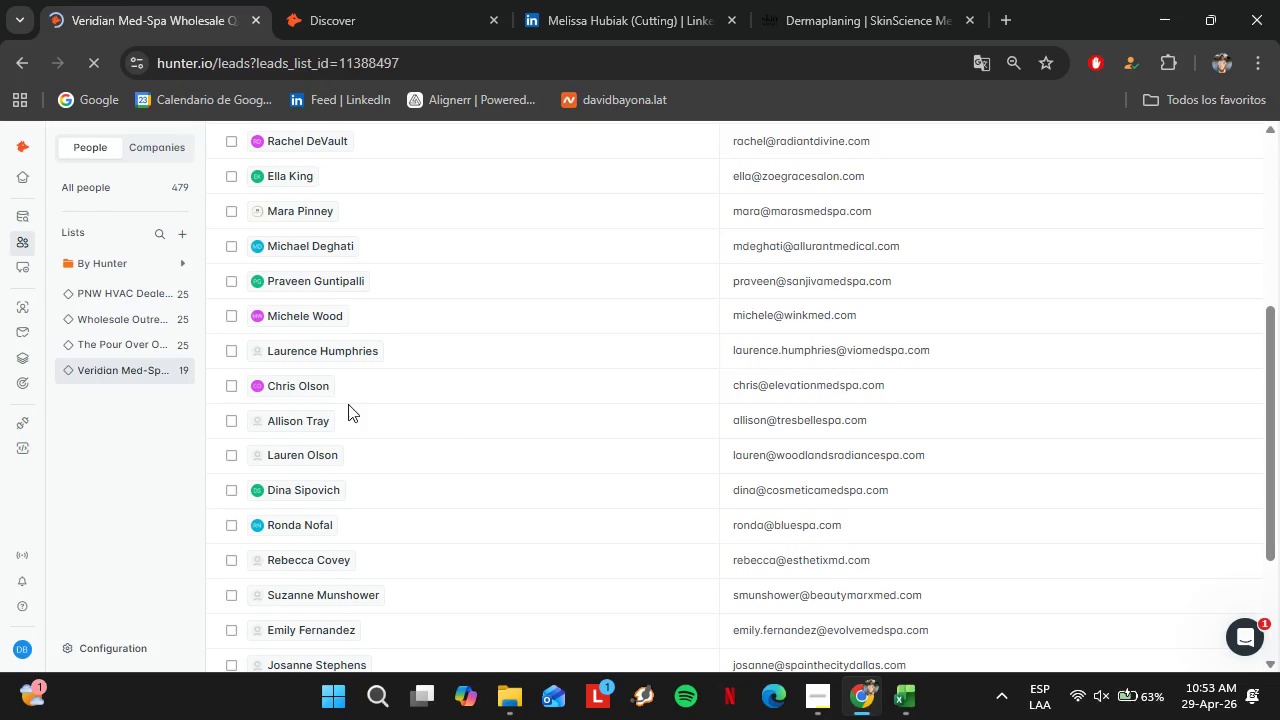 
scroll: coordinate [575, 475], scroll_direction: down, amount: 4.0
 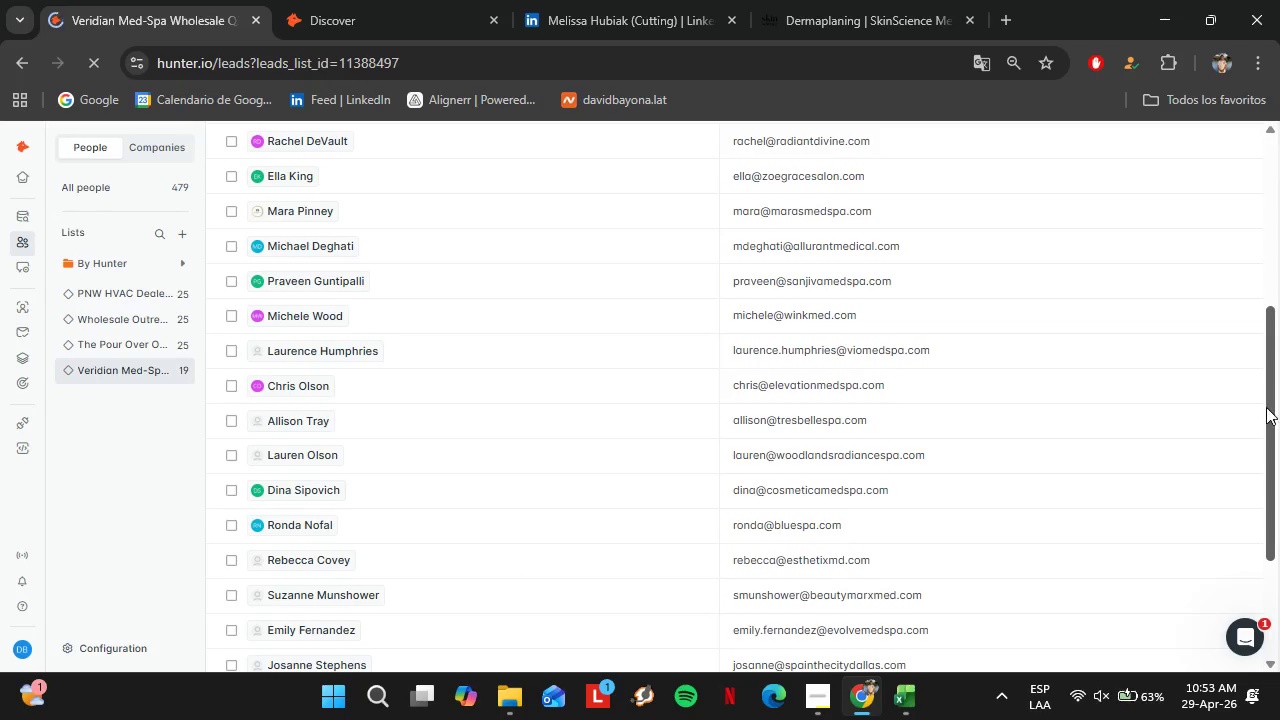 
left_click_drag(start_coordinate=[1274, 407], to_coordinate=[1273, 564])
 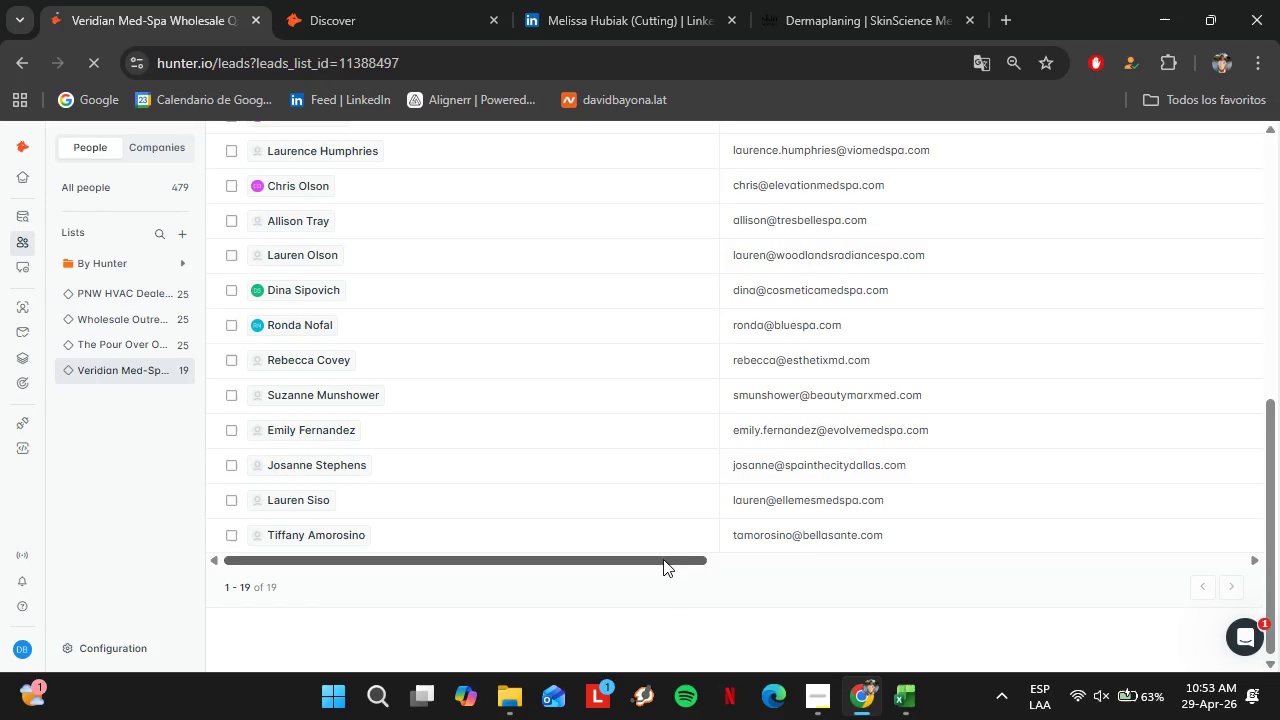 
left_click_drag(start_coordinate=[663, 559], to_coordinate=[1219, 576])
 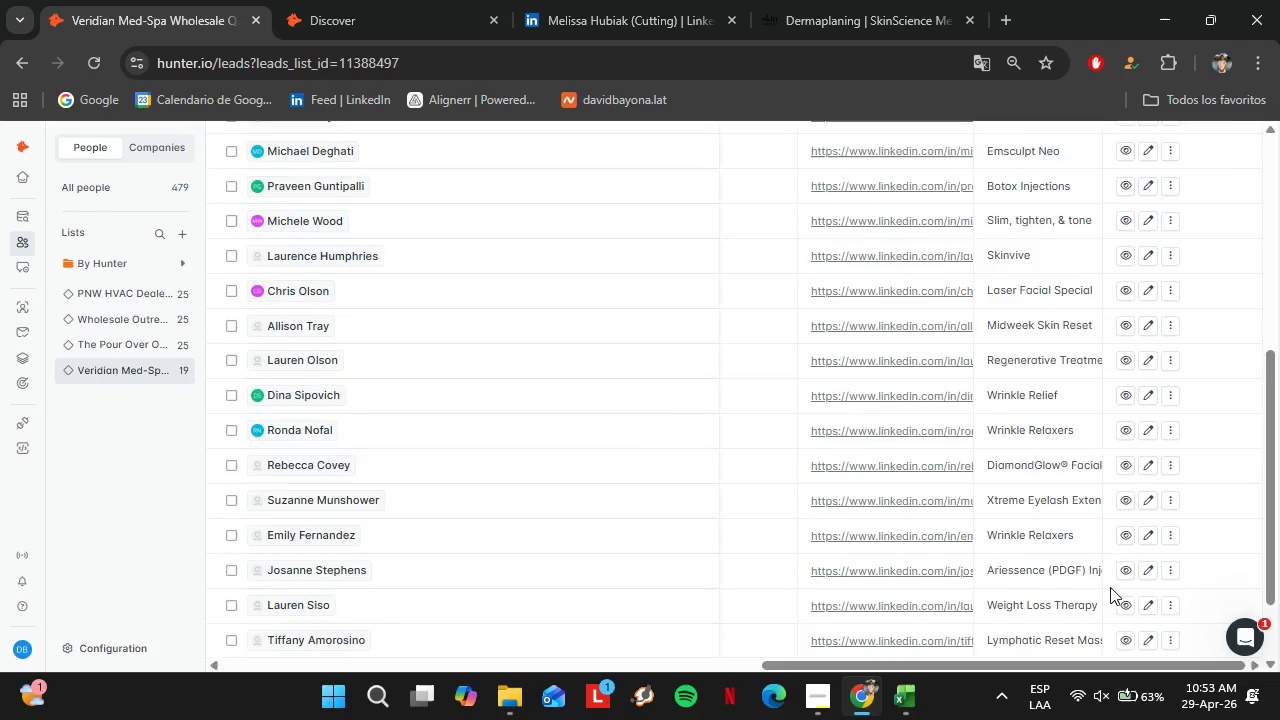 
scroll: coordinate [1104, 585], scroll_direction: up, amount: 5.0
 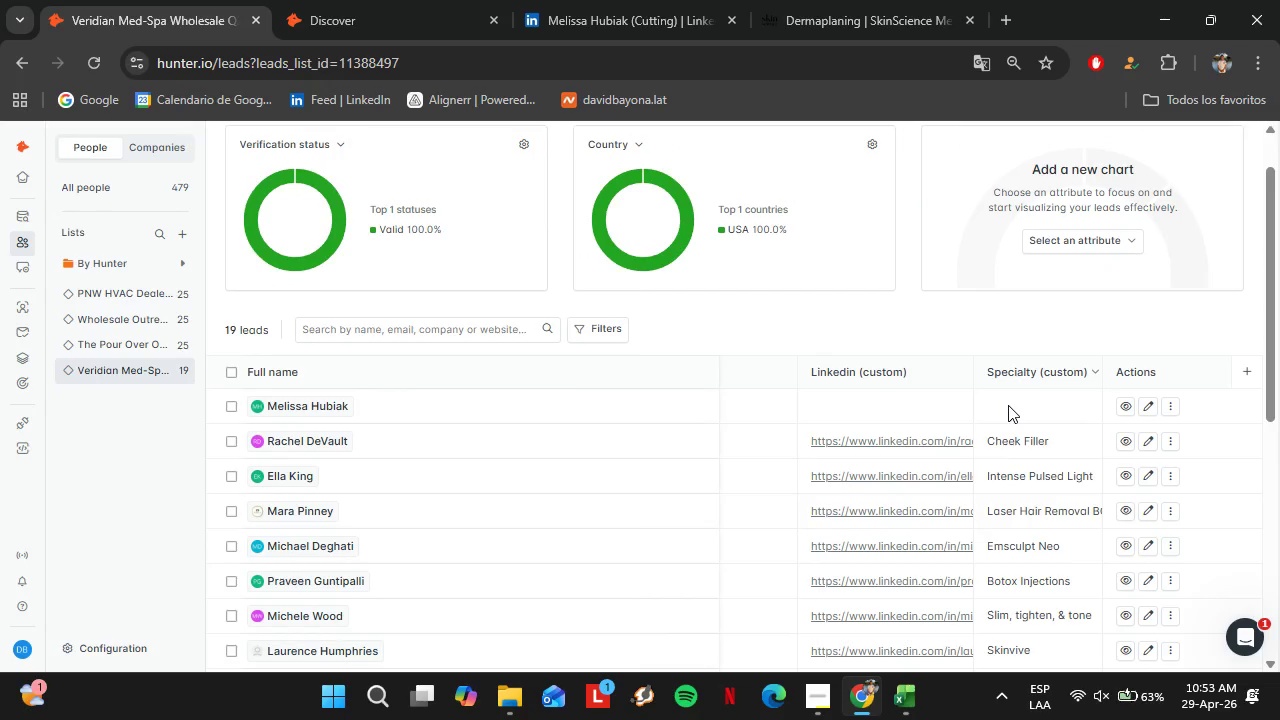 
double_click([1008, 405])
 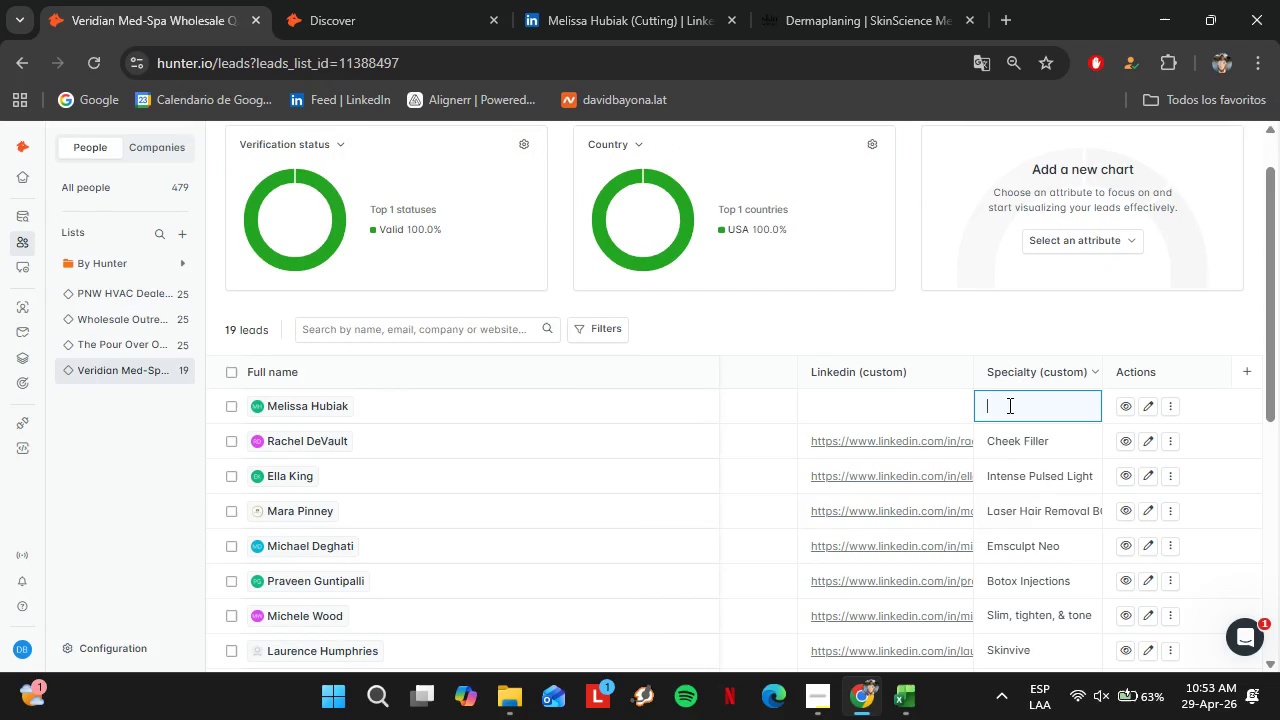 
triple_click([1008, 405])
 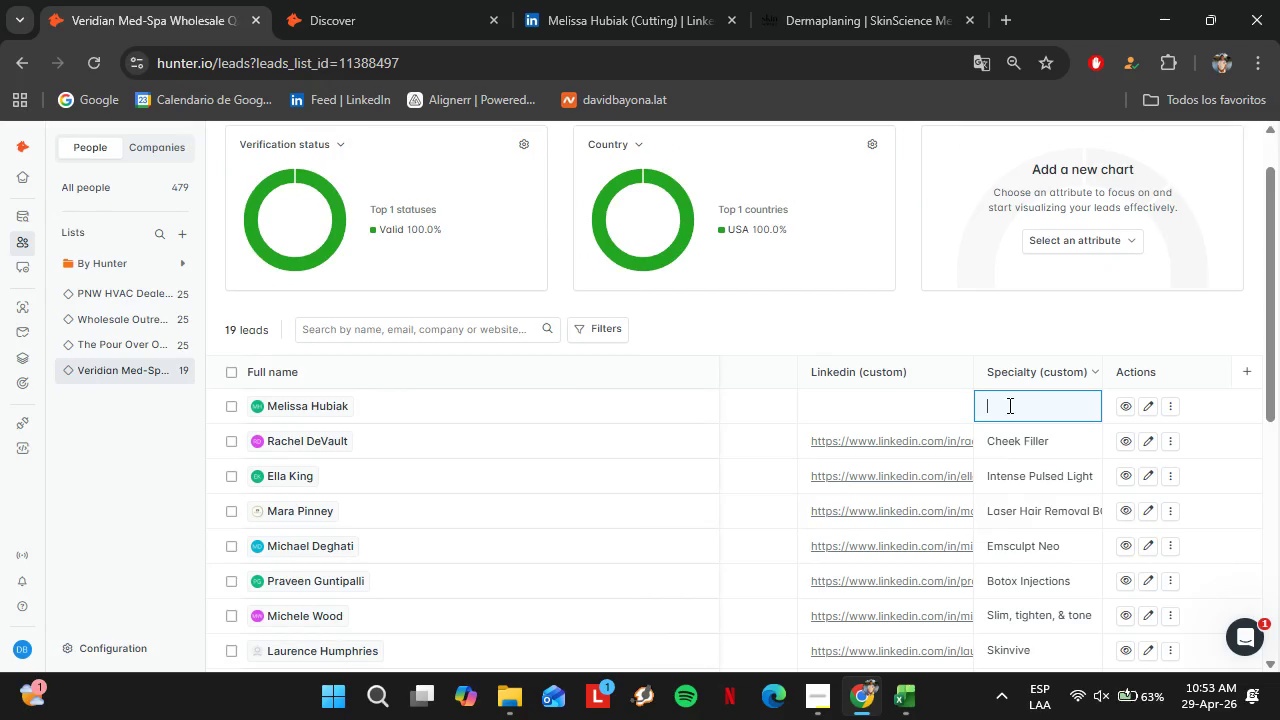 
key(Control+V)
 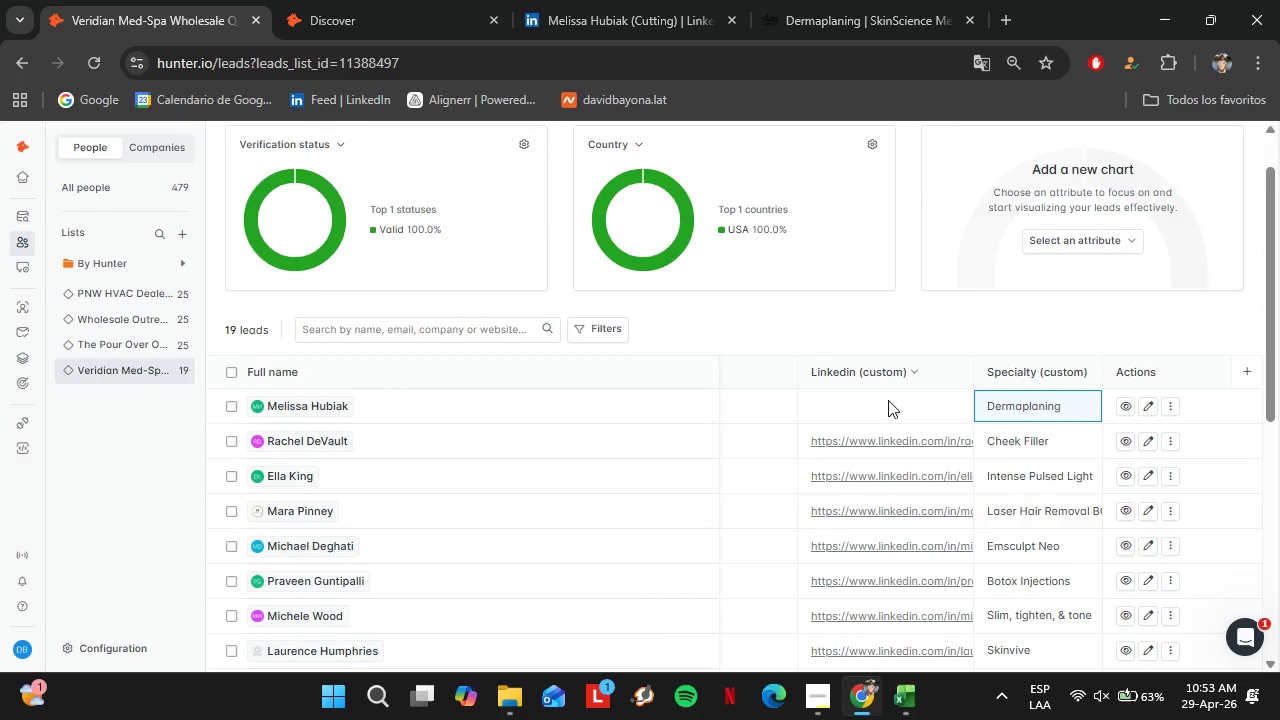 
double_click([888, 400])
 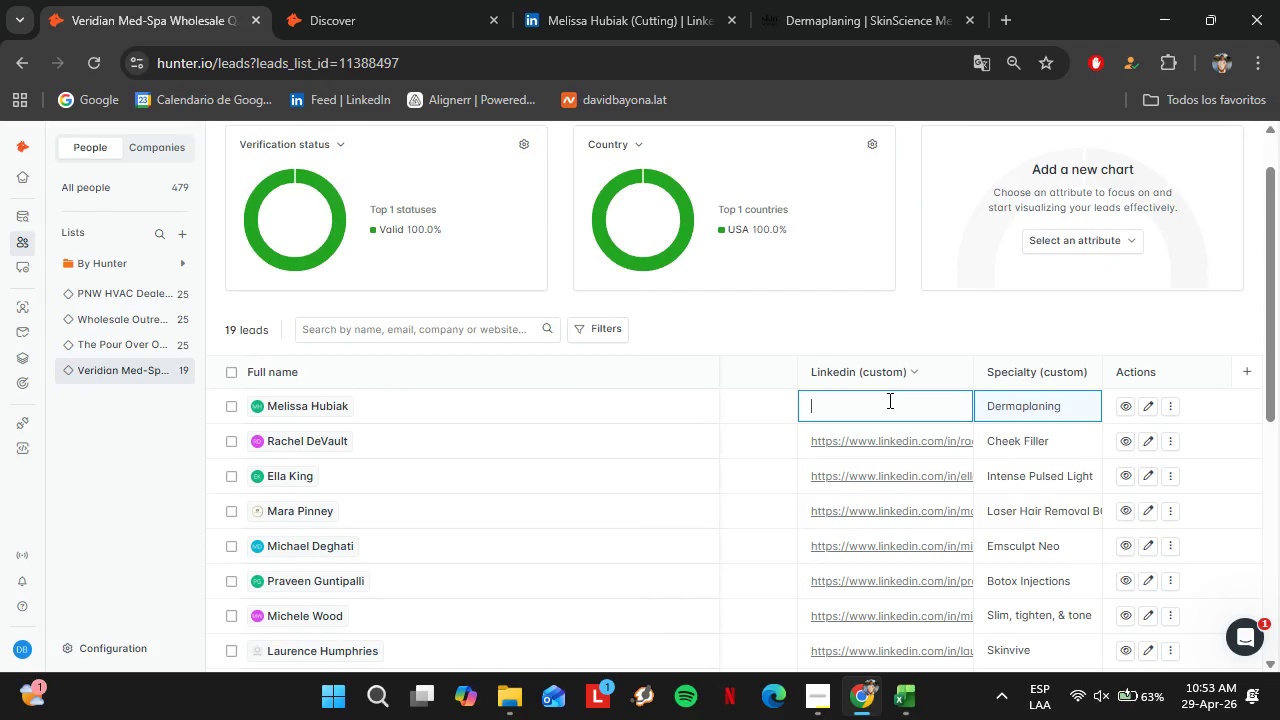 
triple_click([888, 400])
 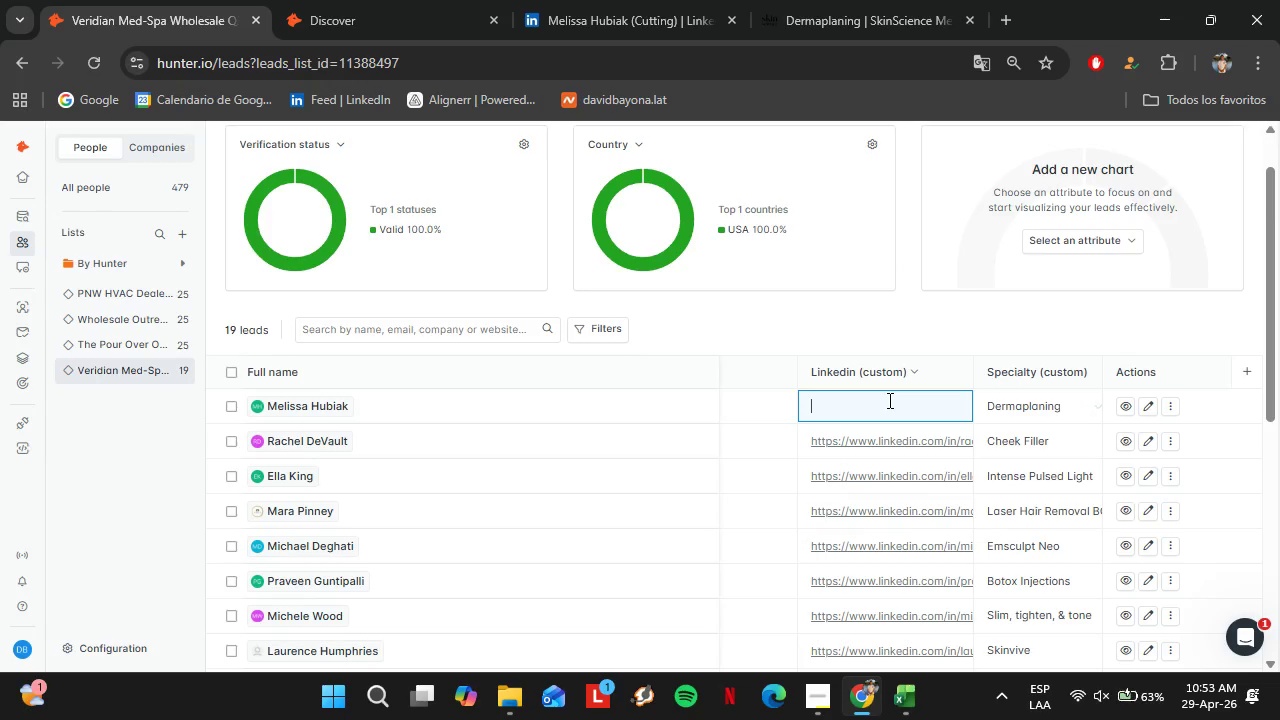 
left_click([794, 0])
 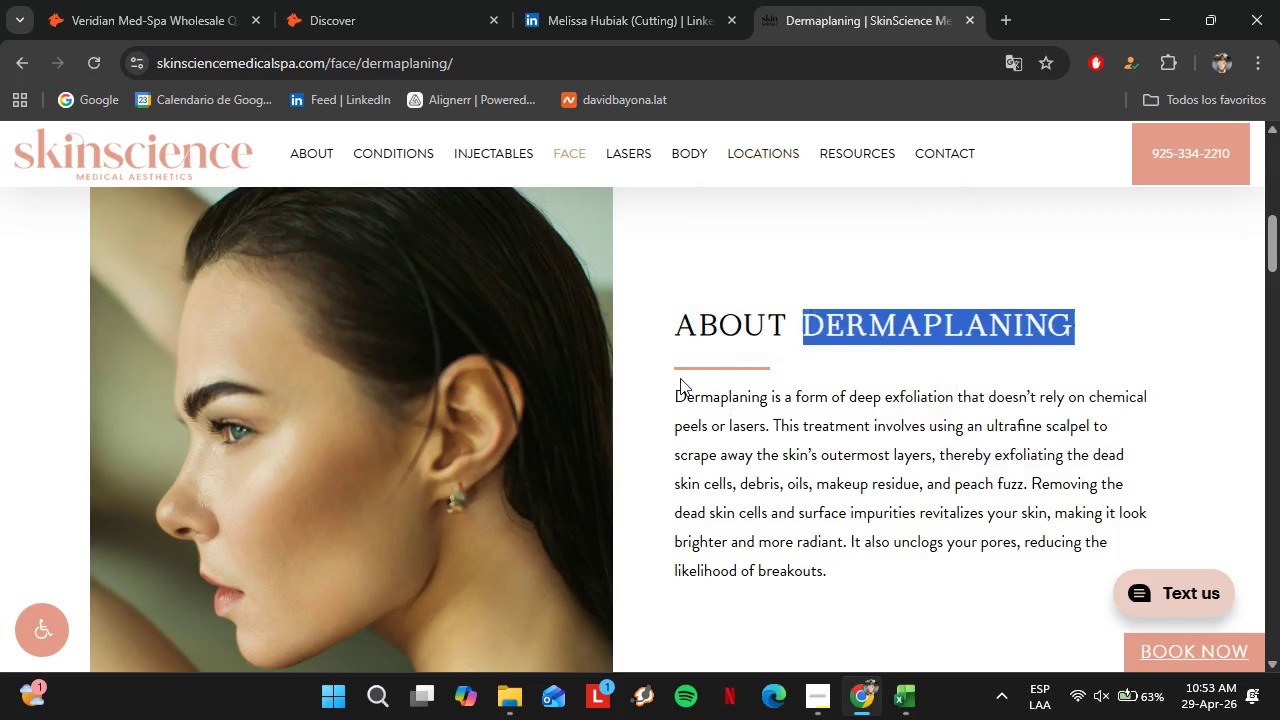 
left_click([680, 378])
 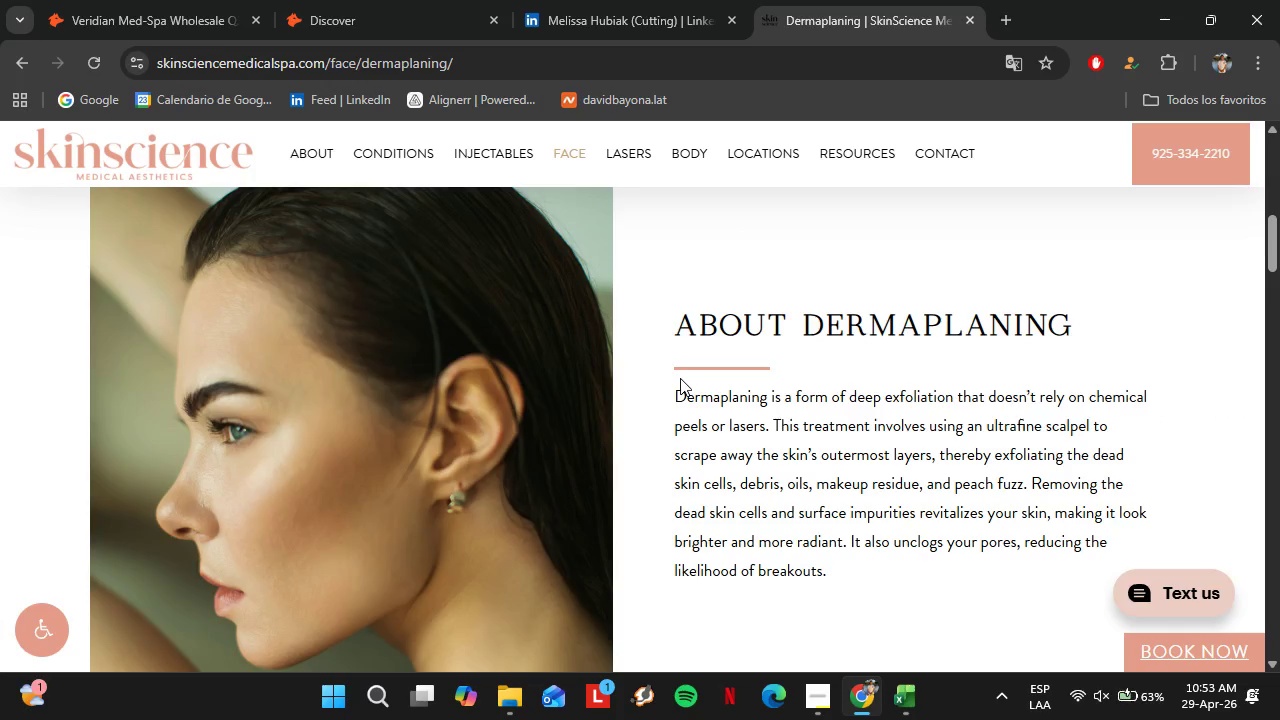 
wait(8.39)
 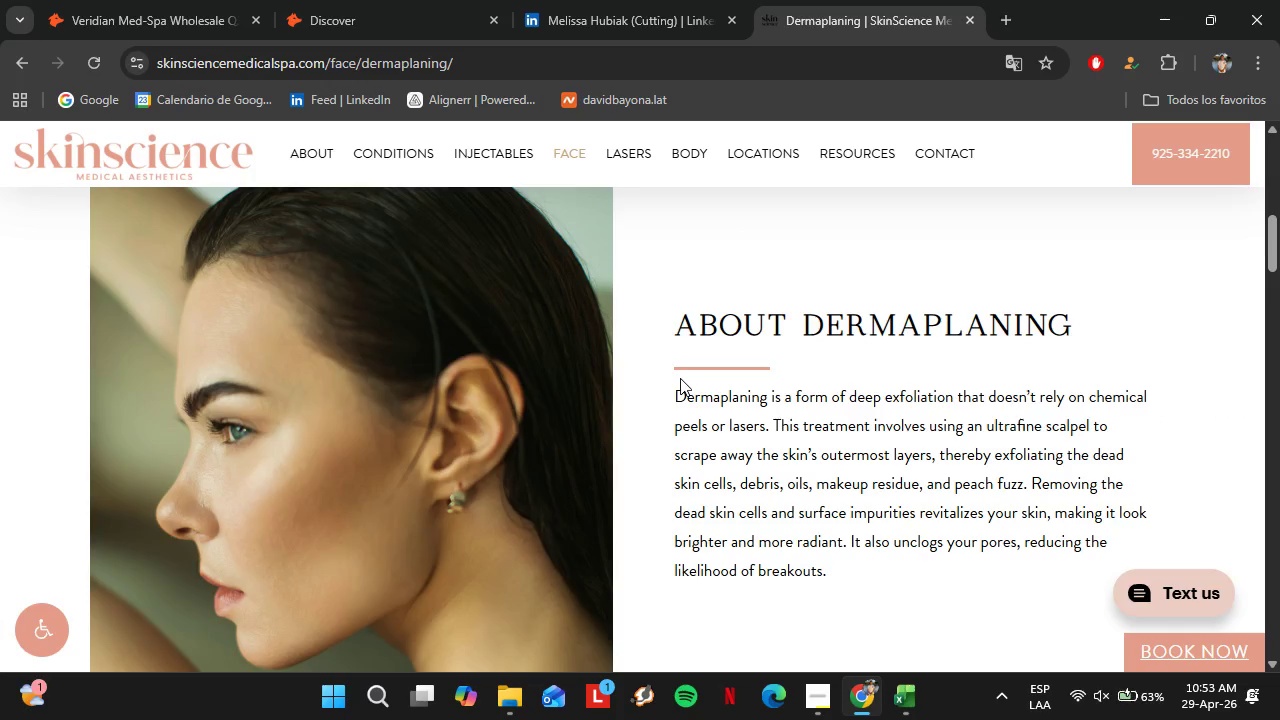 
left_click([177, 0])
 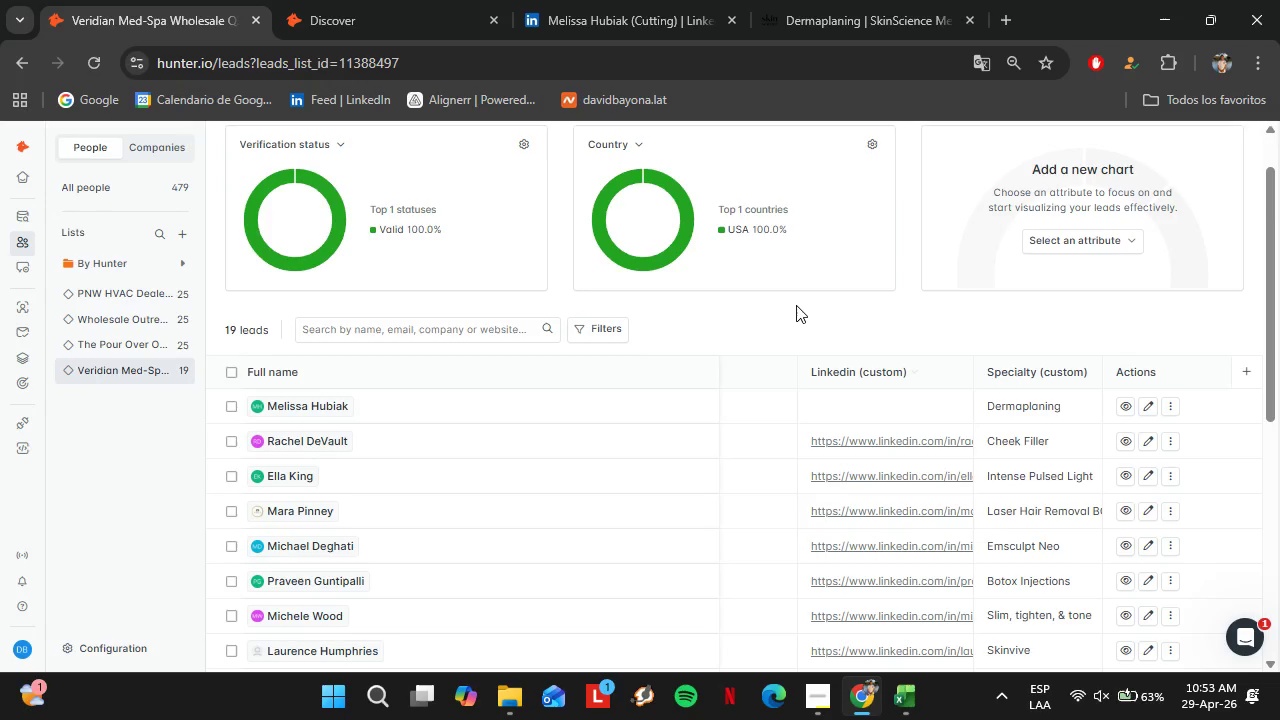 
left_click([803, 28])
 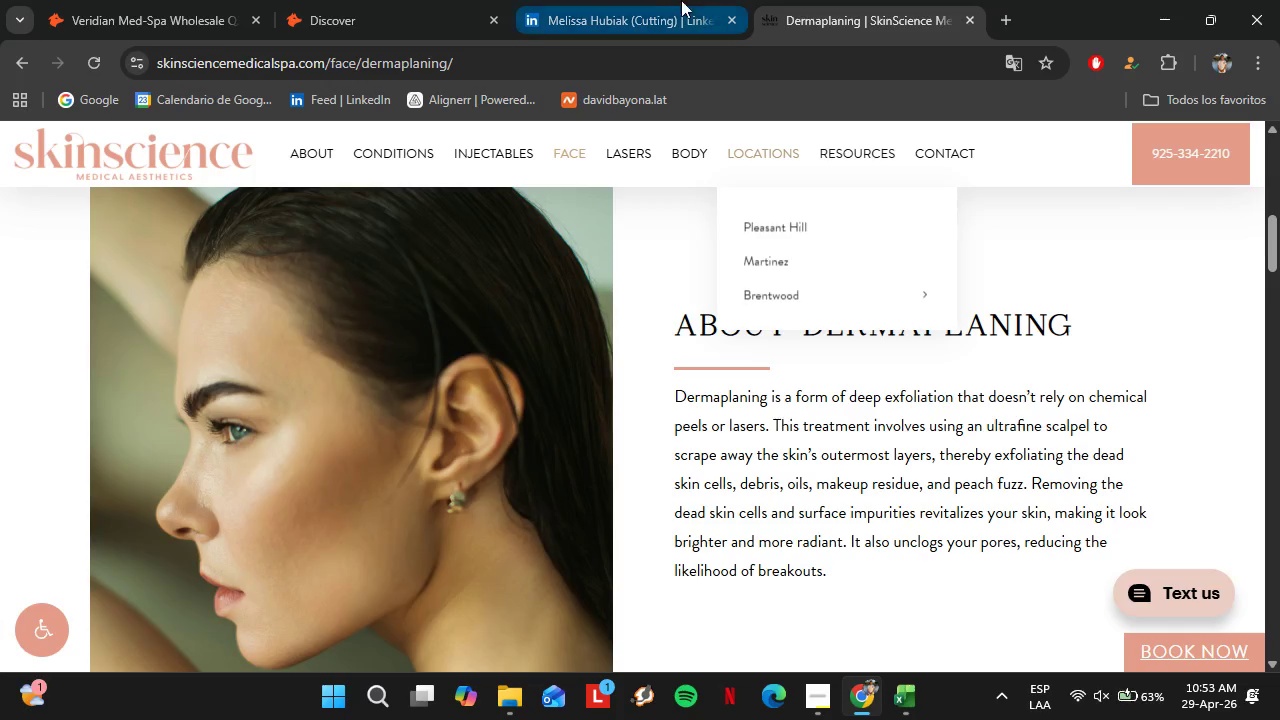 
left_click([640, 0])
 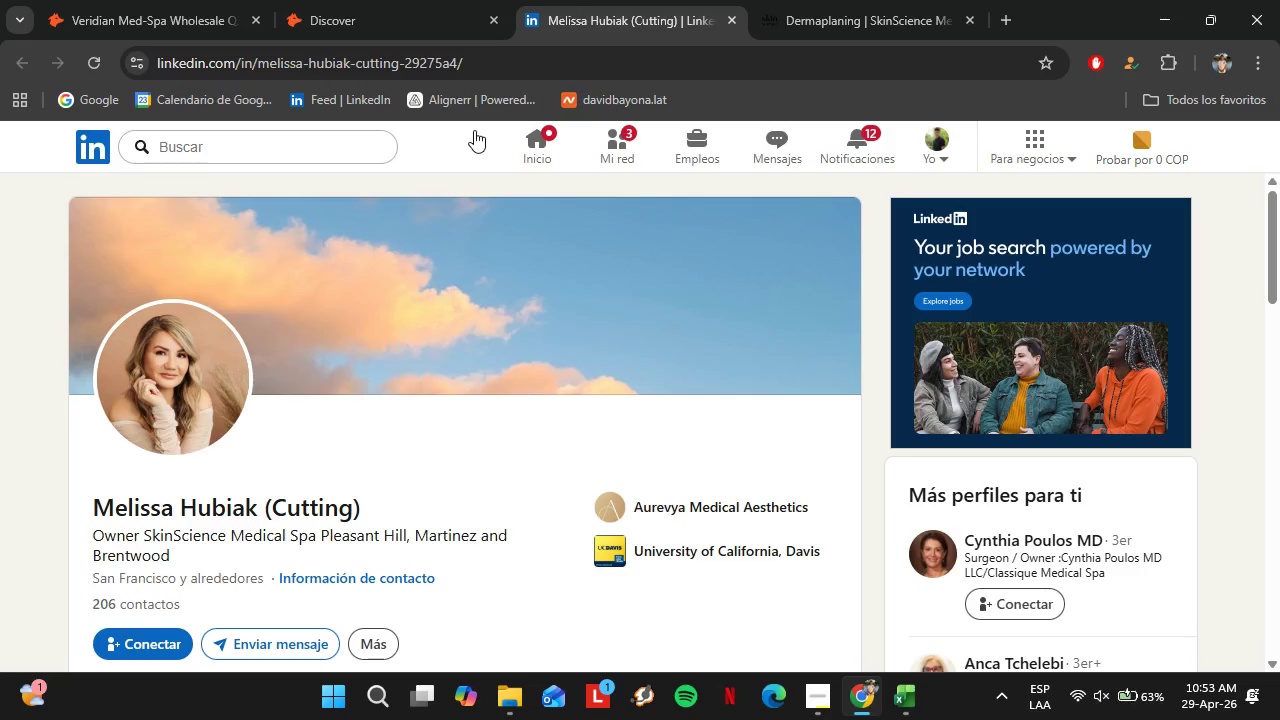 
left_click([158, 0])
 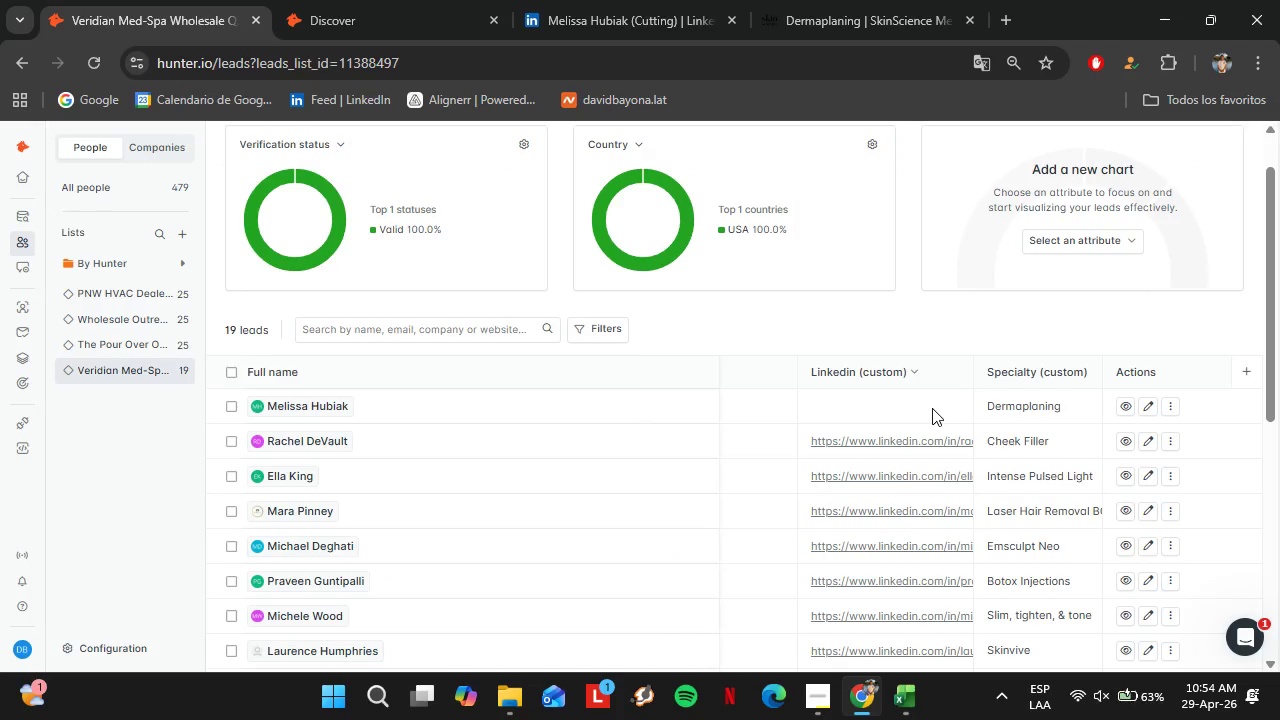 
left_click([627, 0])
 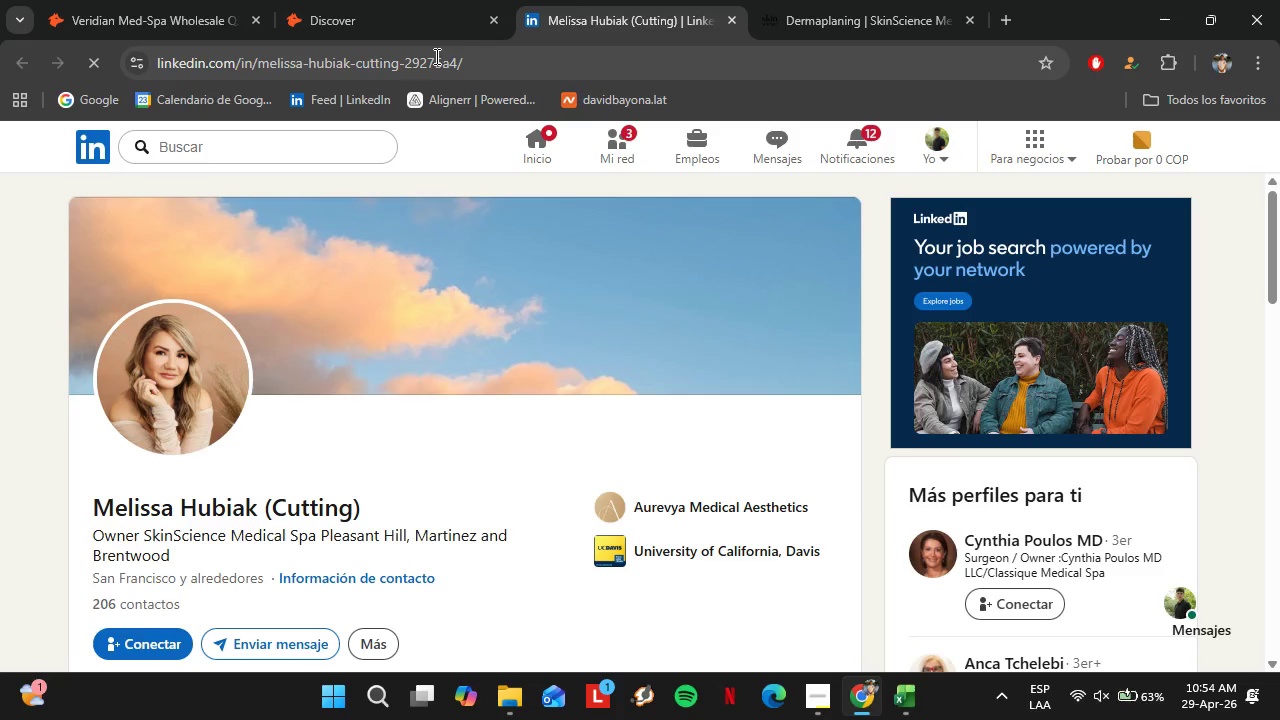 
left_click([435, 56])
 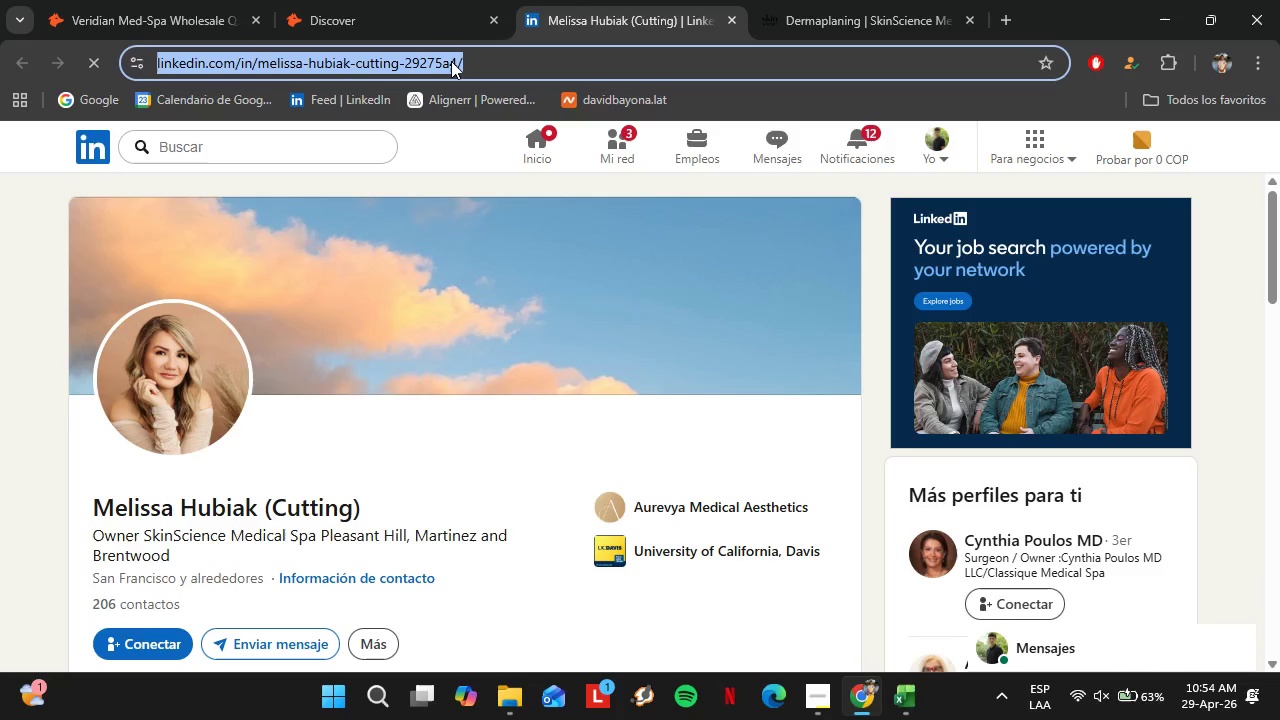 
key(Control+C)
 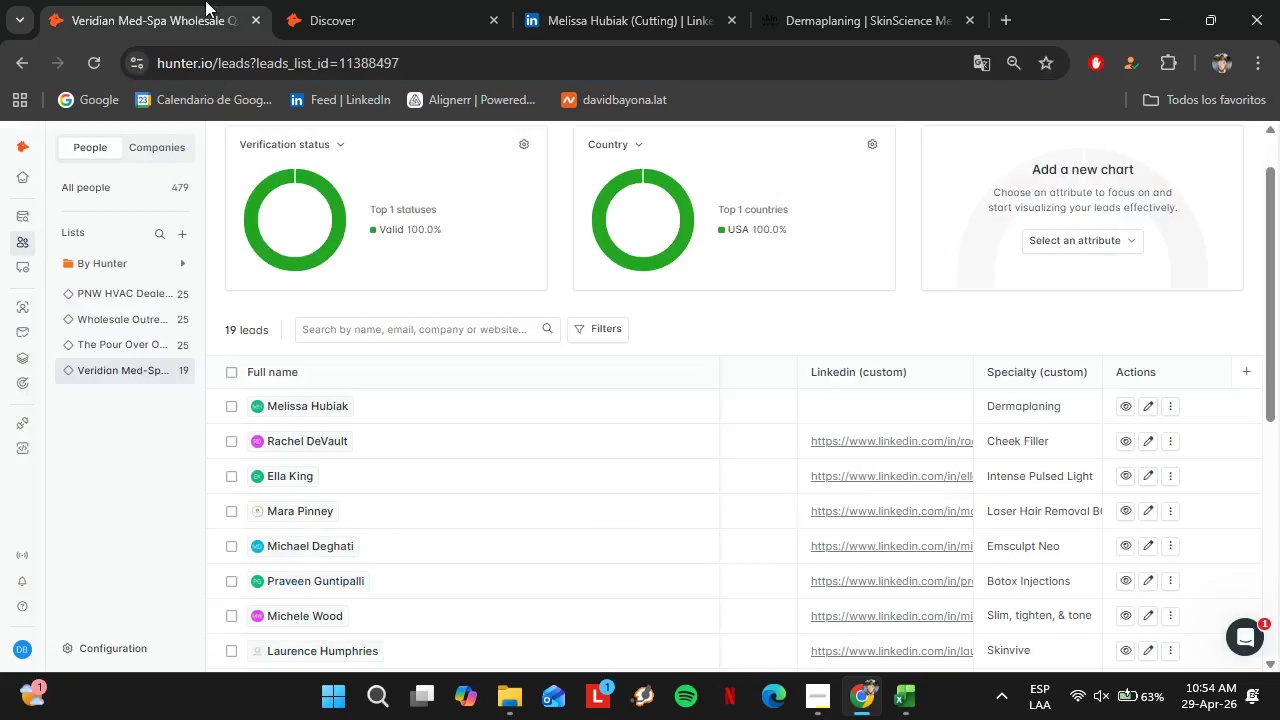 
left_click([205, 0])
 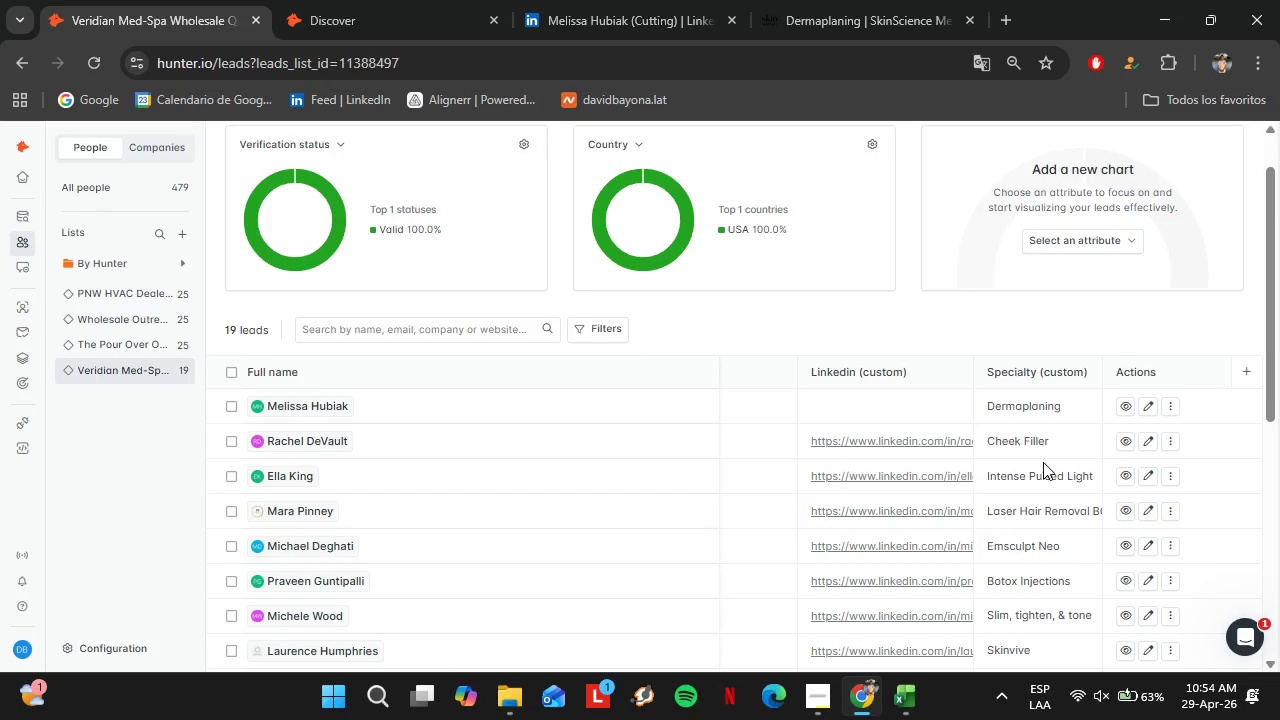 
double_click([895, 399])
 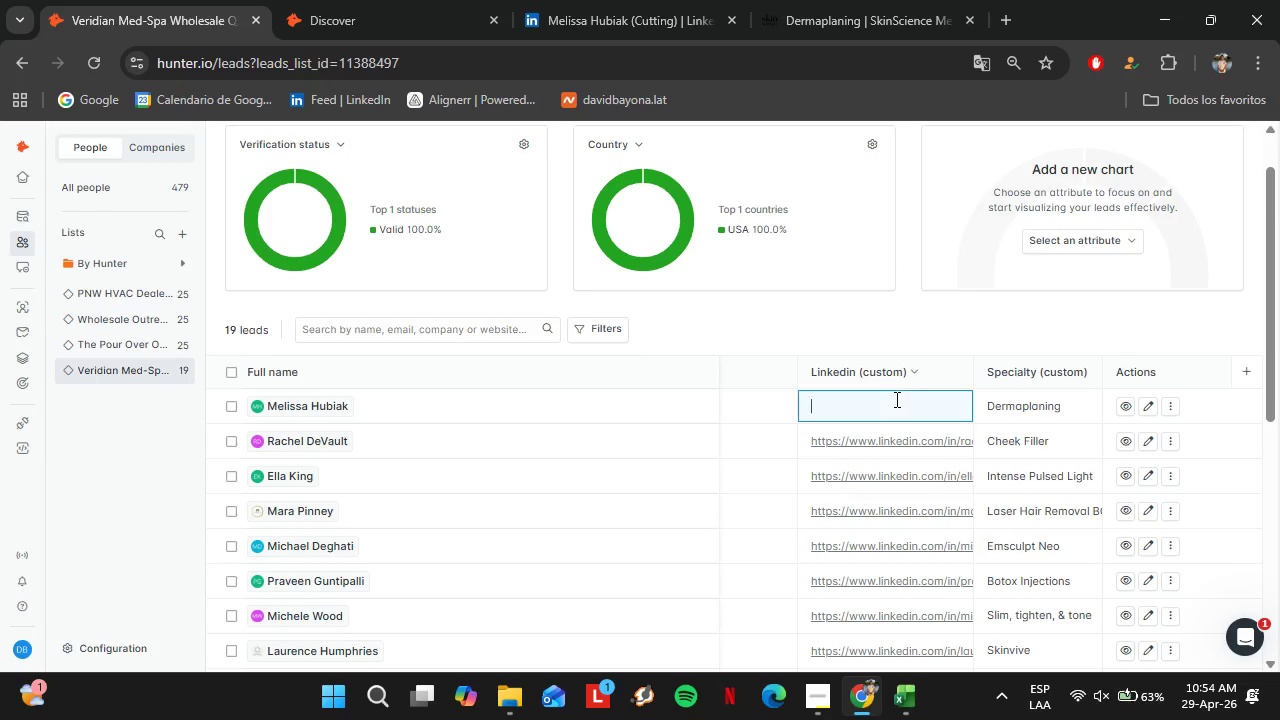 
triple_click([895, 399])
 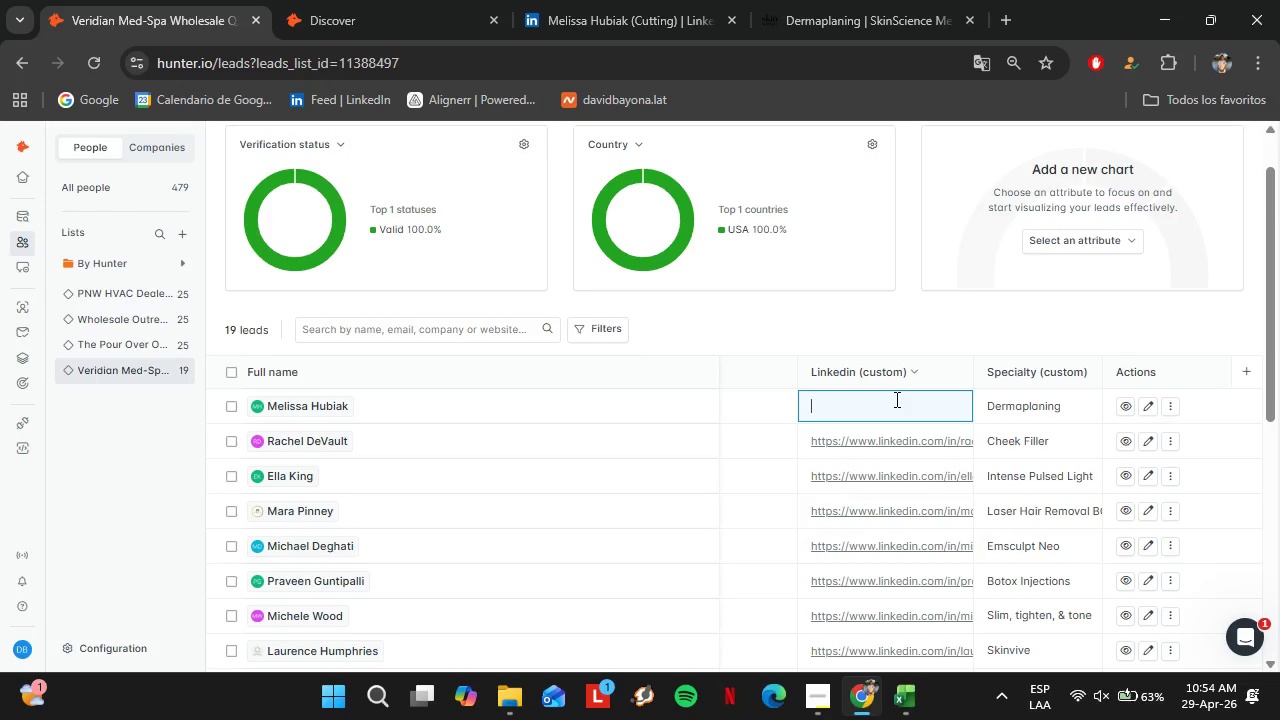 
key(Control+V)
 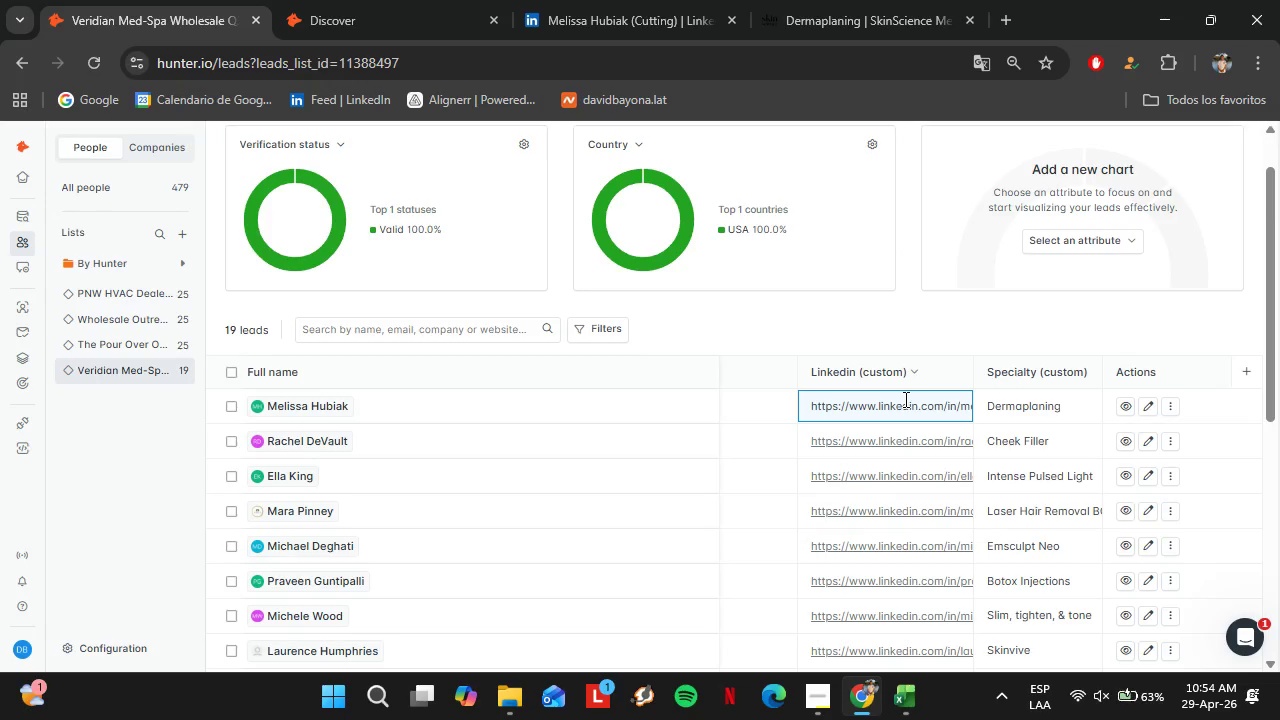 
key(Enter)
 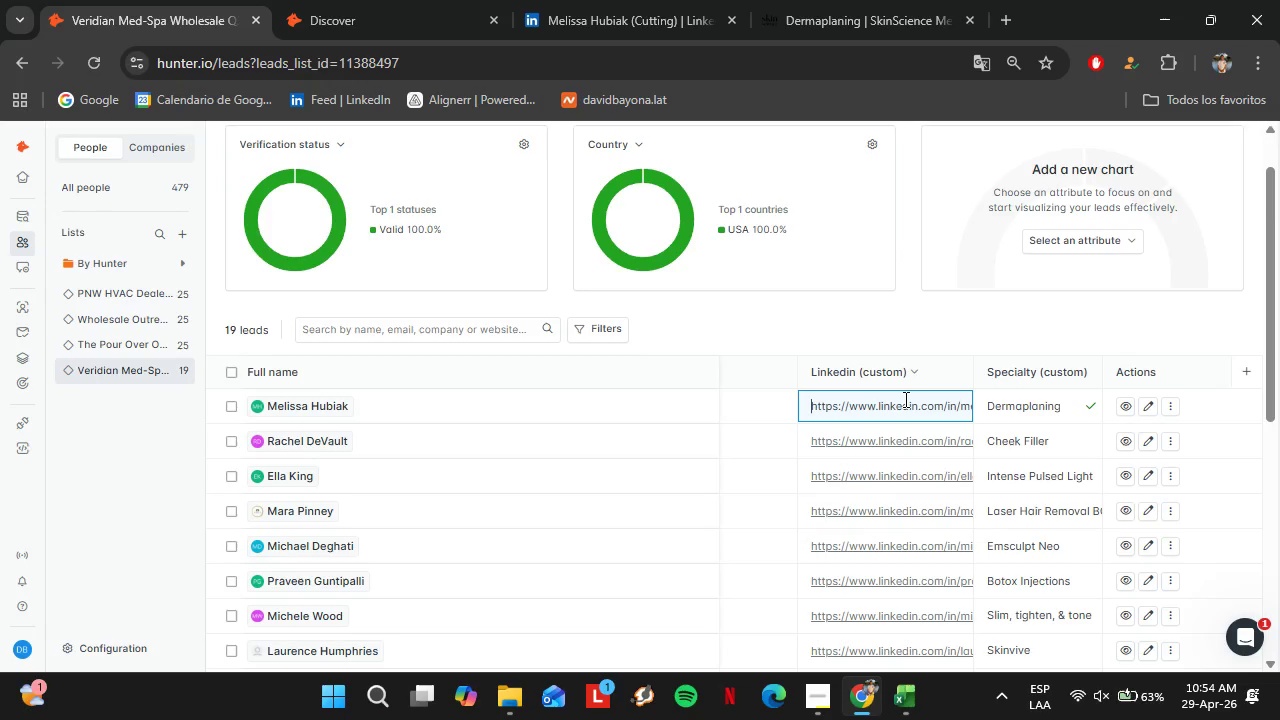 
wait(8.84)
 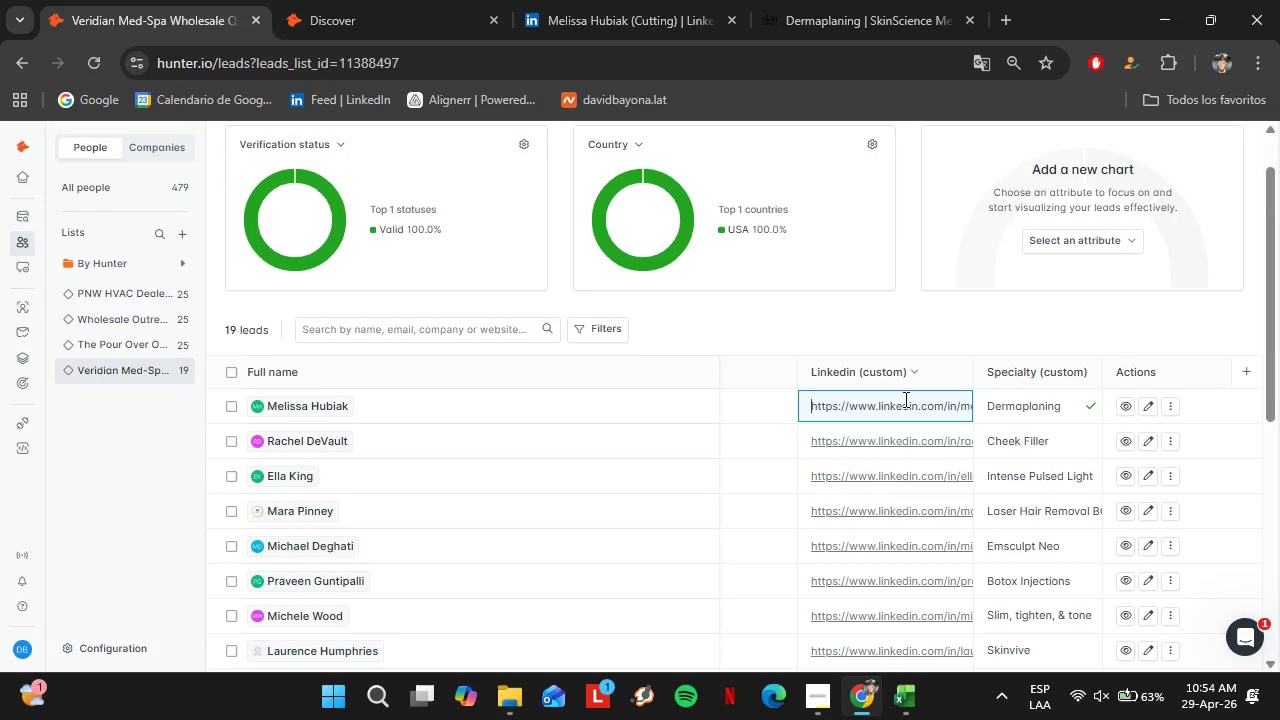 
scroll: coordinate [934, 382], scroll_direction: up, amount: 1.0
 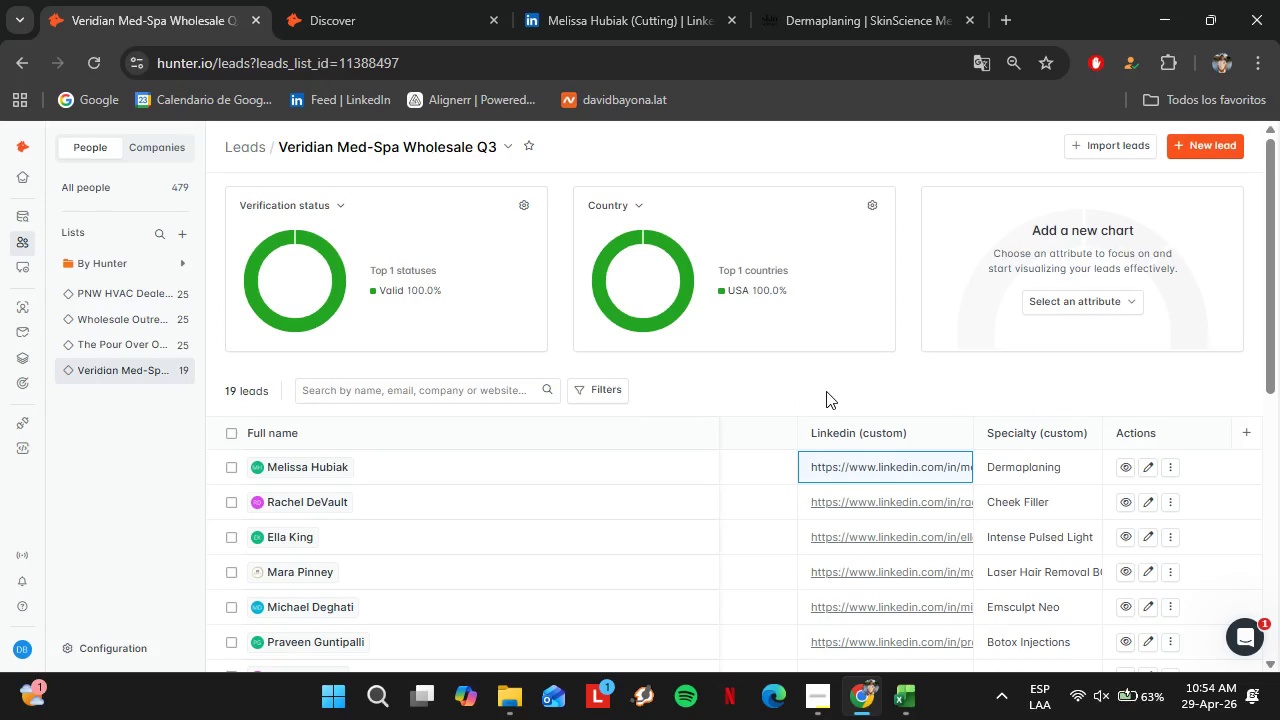 
left_click([826, 391])
 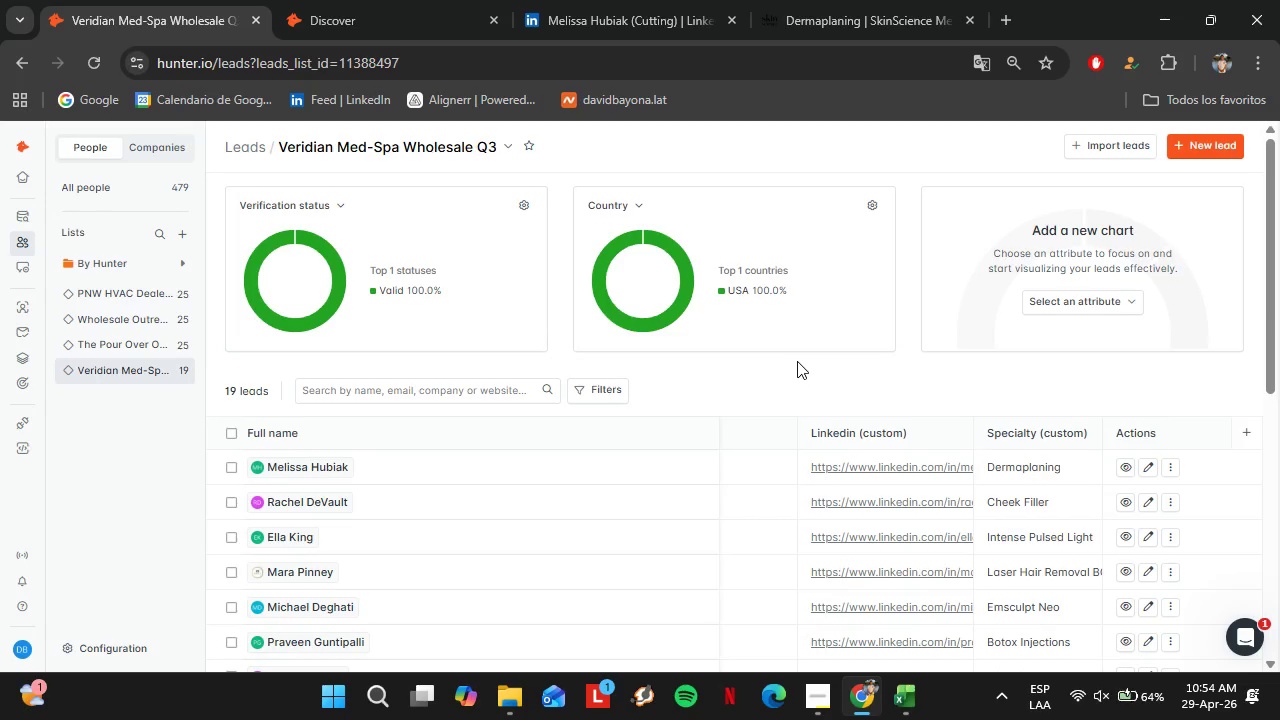 
wait(23.11)
 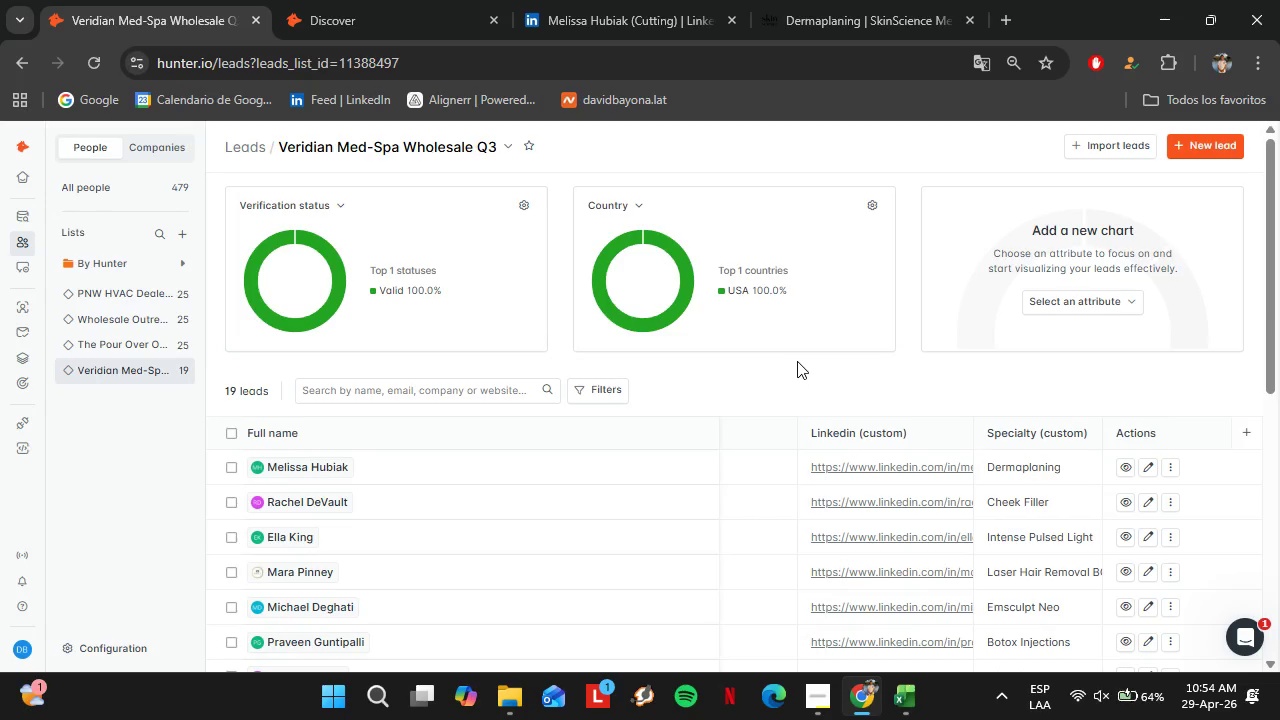 
left_click([799, 0])
 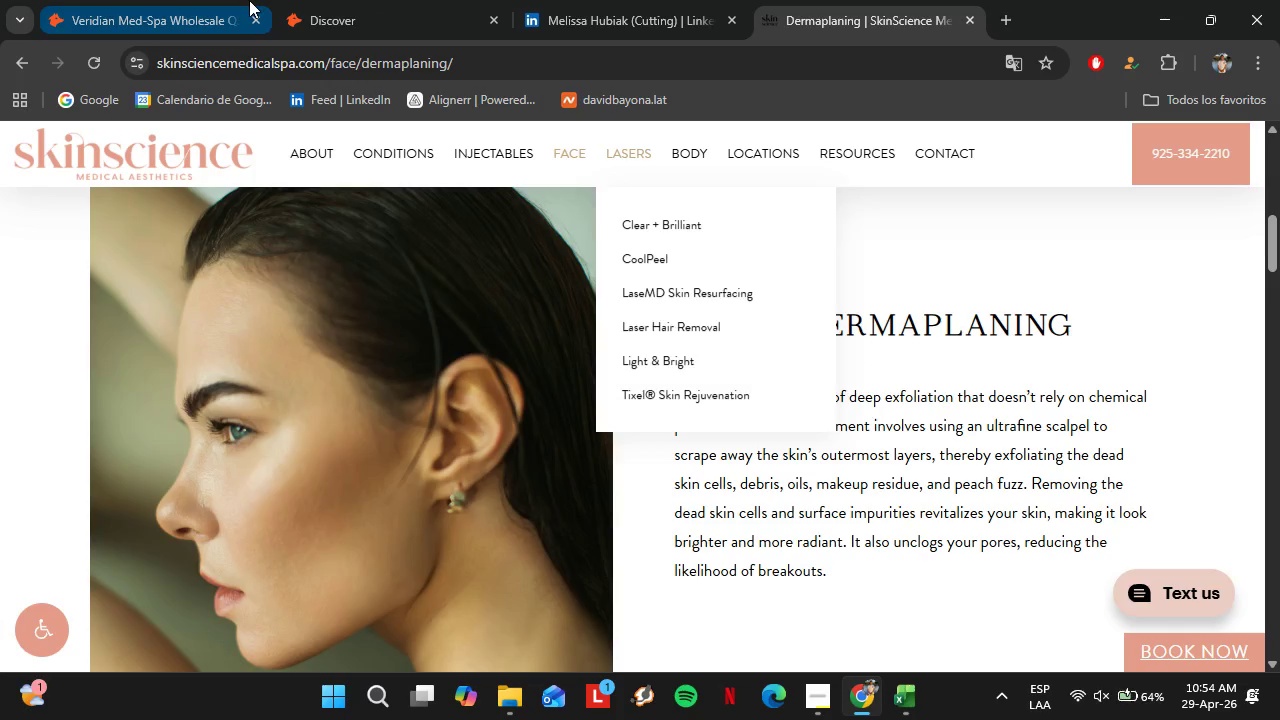 
left_click([231, 0])
 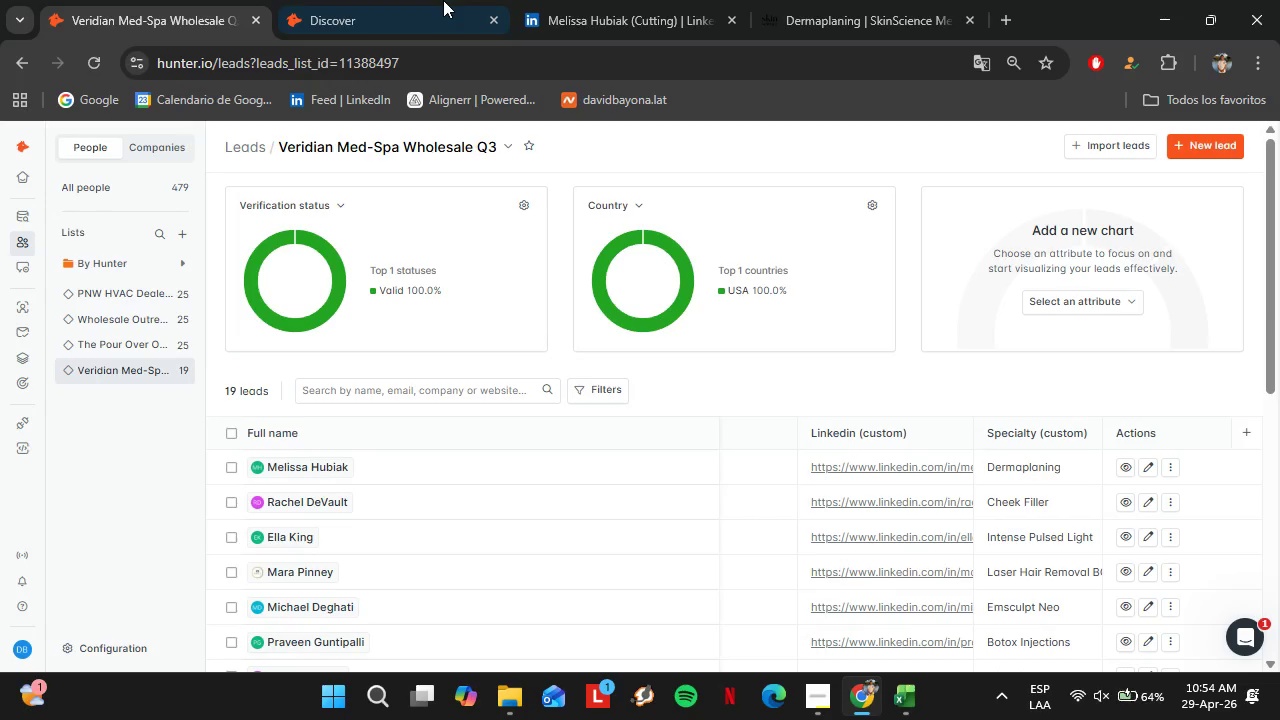 
left_click([432, 0])
 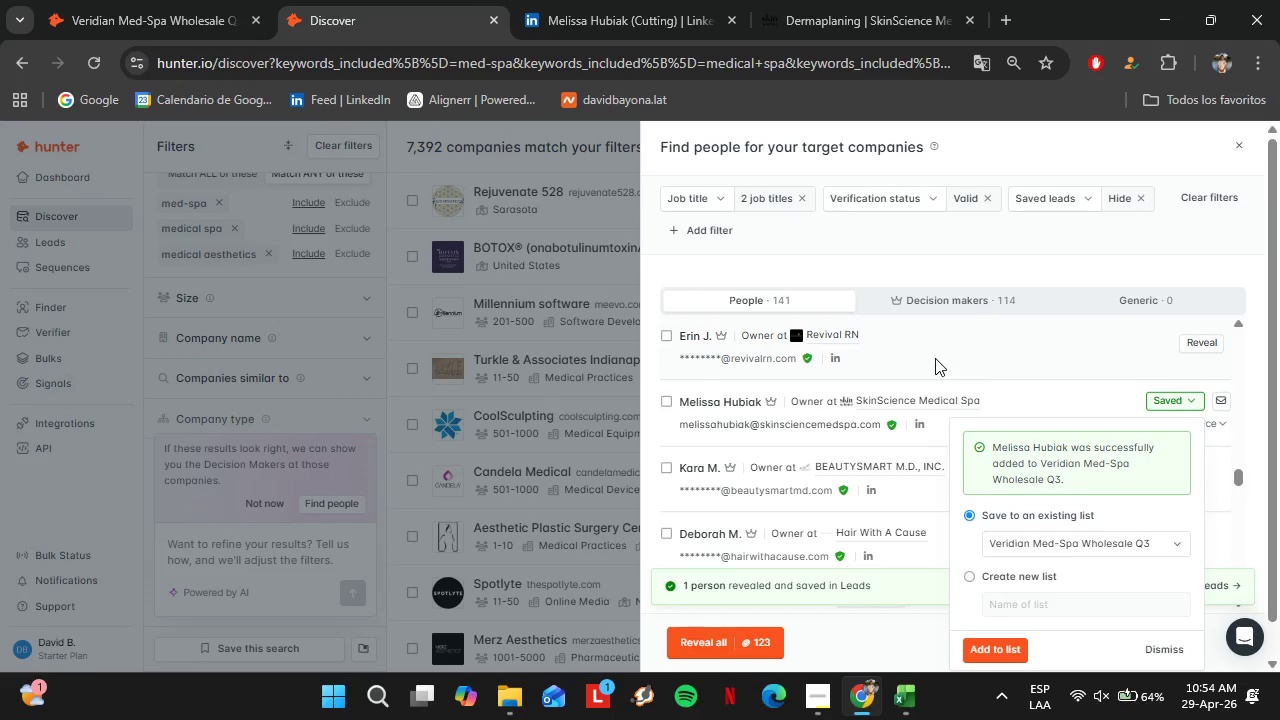 
left_click([935, 358])
 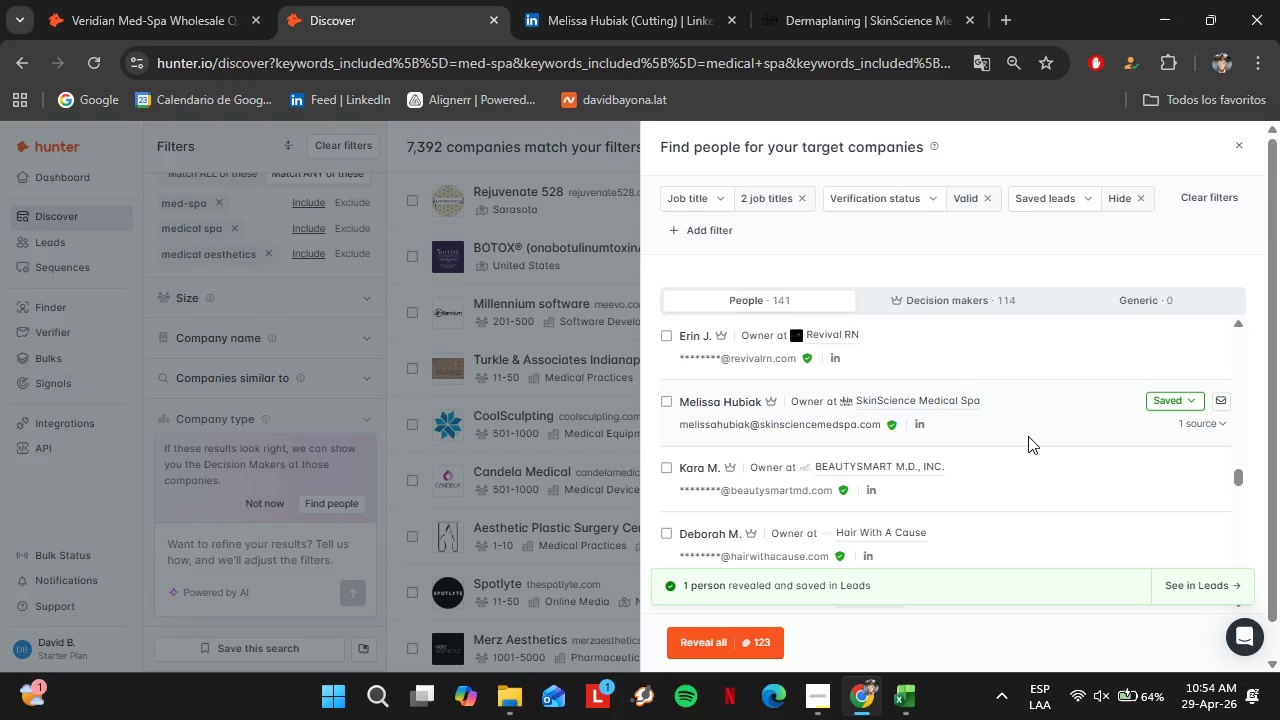 
scroll: coordinate [1028, 436], scroll_direction: down, amount: 1.0
 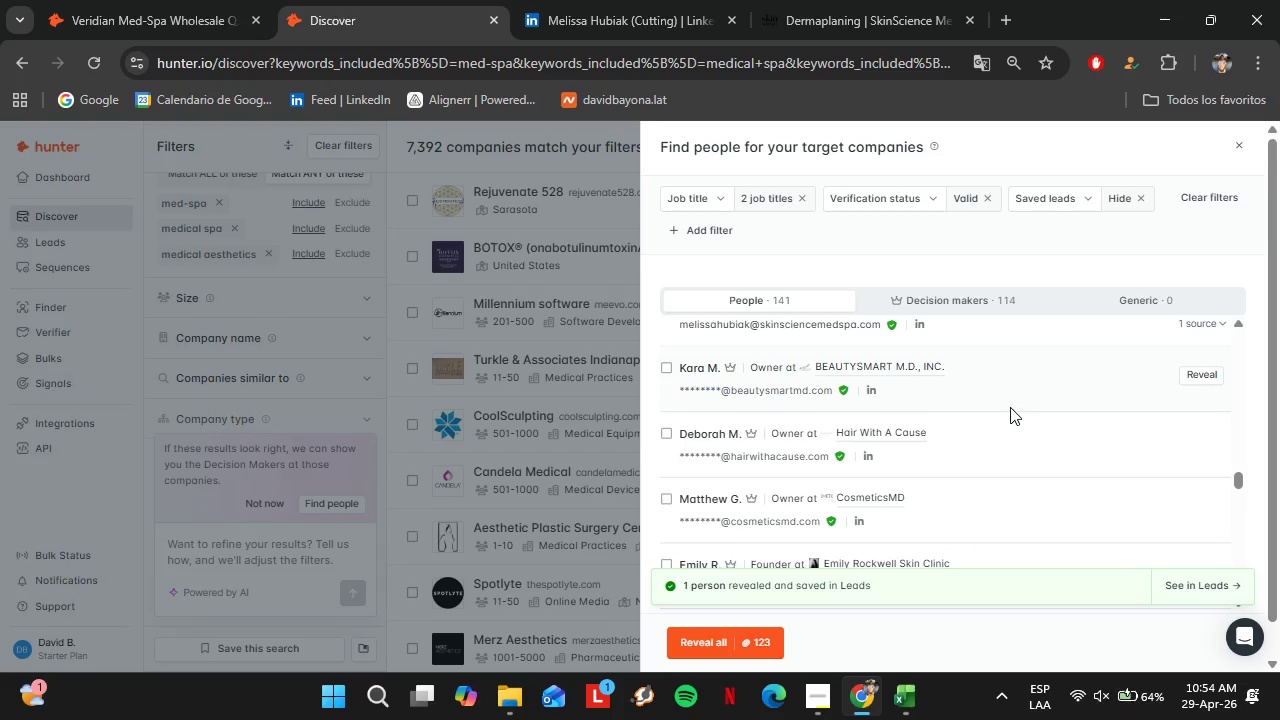 
wait(7.53)
 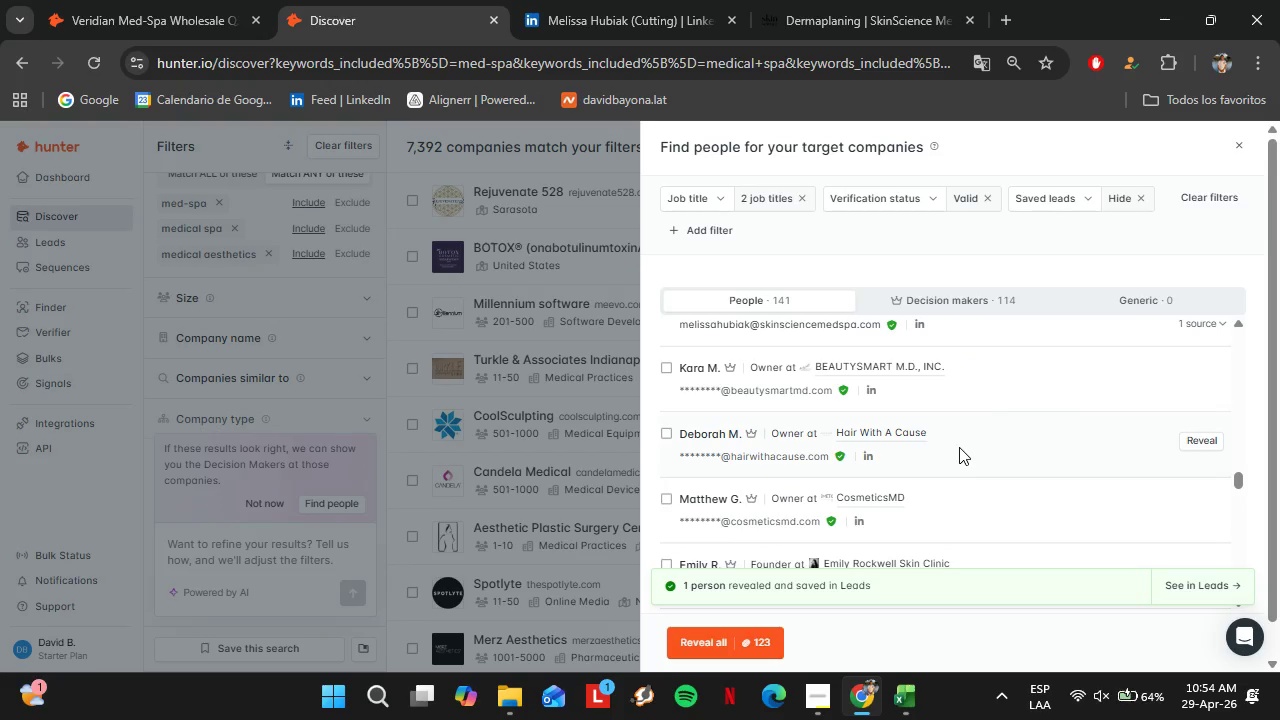 
scroll: coordinate [975, 406], scroll_direction: up, amount: 1.0
 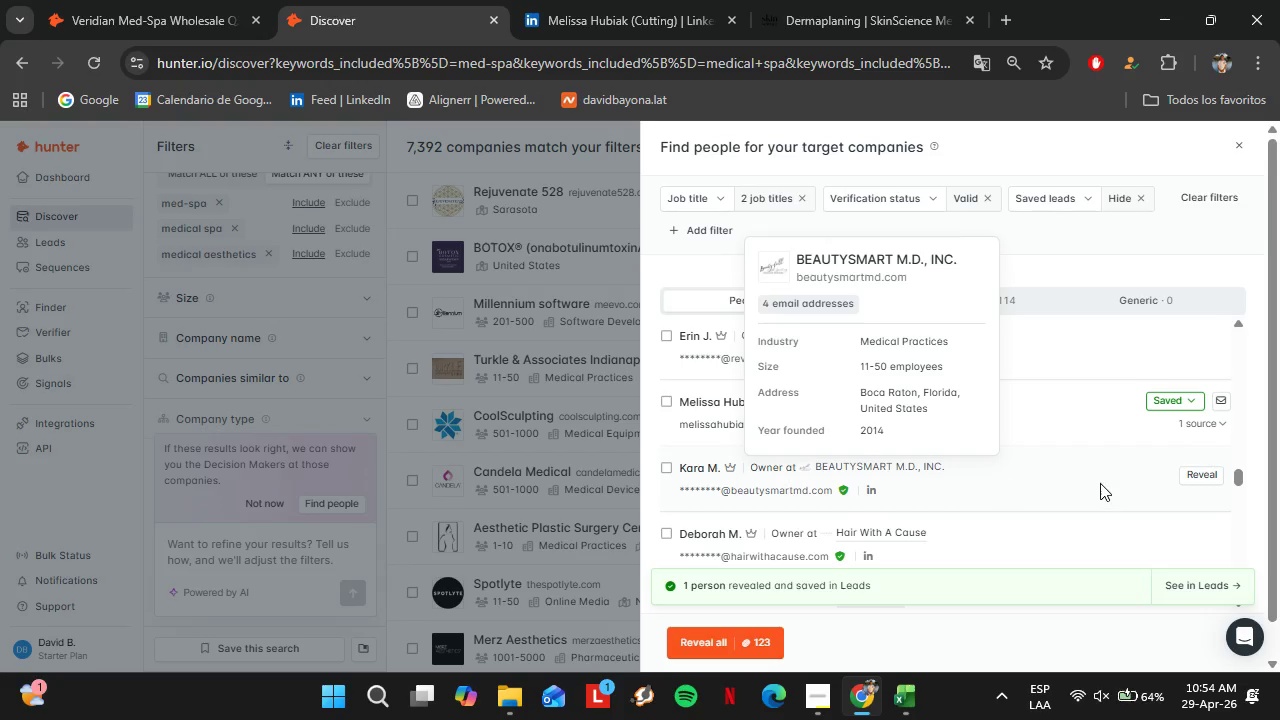 
scroll: coordinate [986, 450], scroll_direction: down, amount: 3.0
 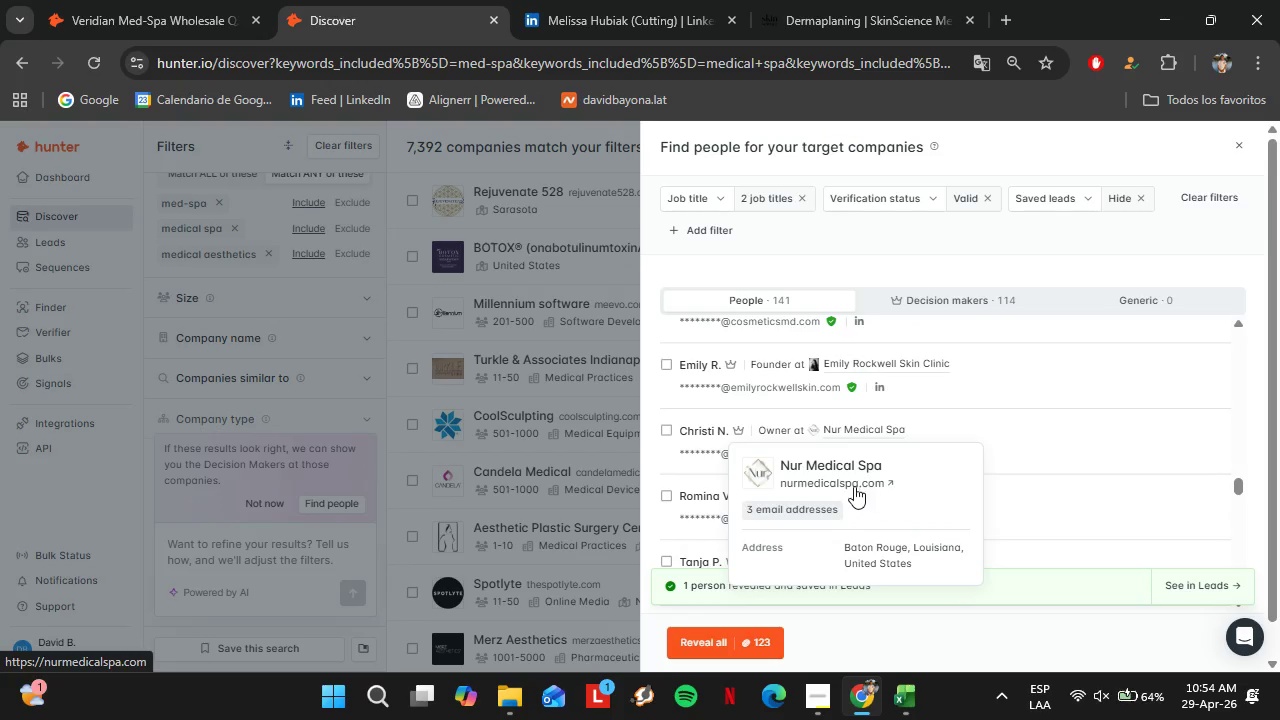 
left_click([852, 485])
 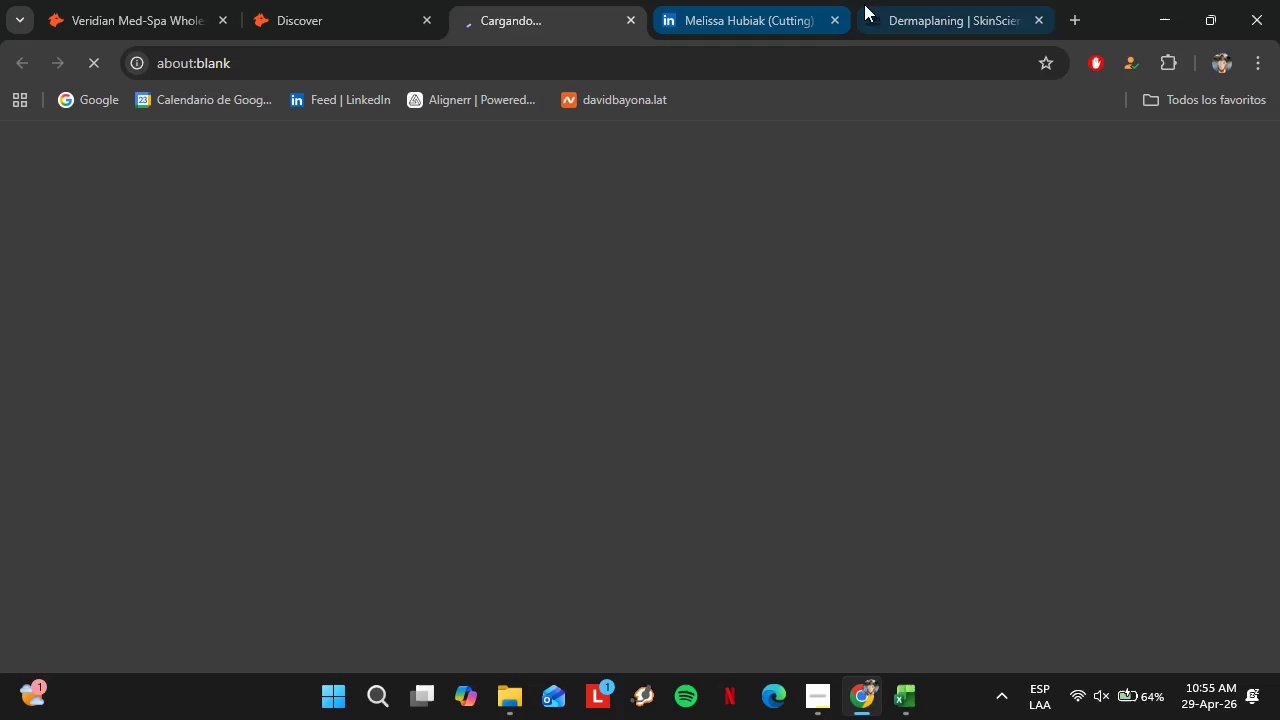 
left_click([837, 11])
 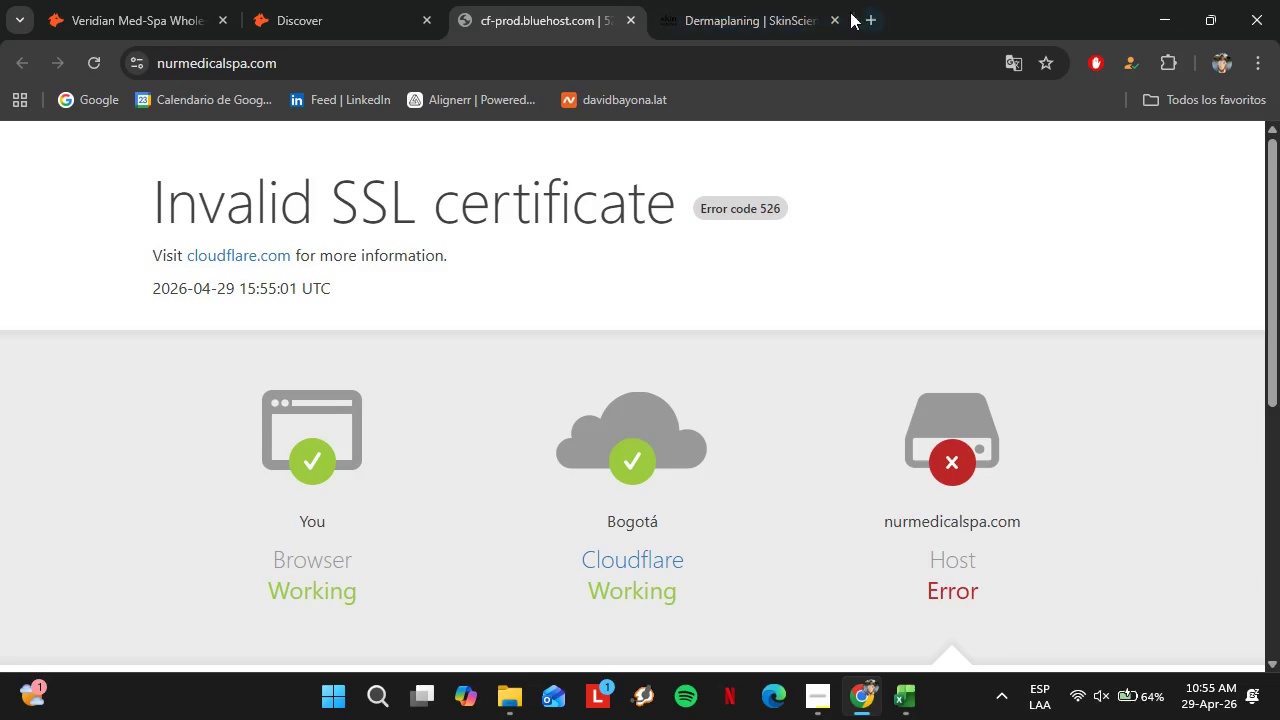 
left_click([831, 19])
 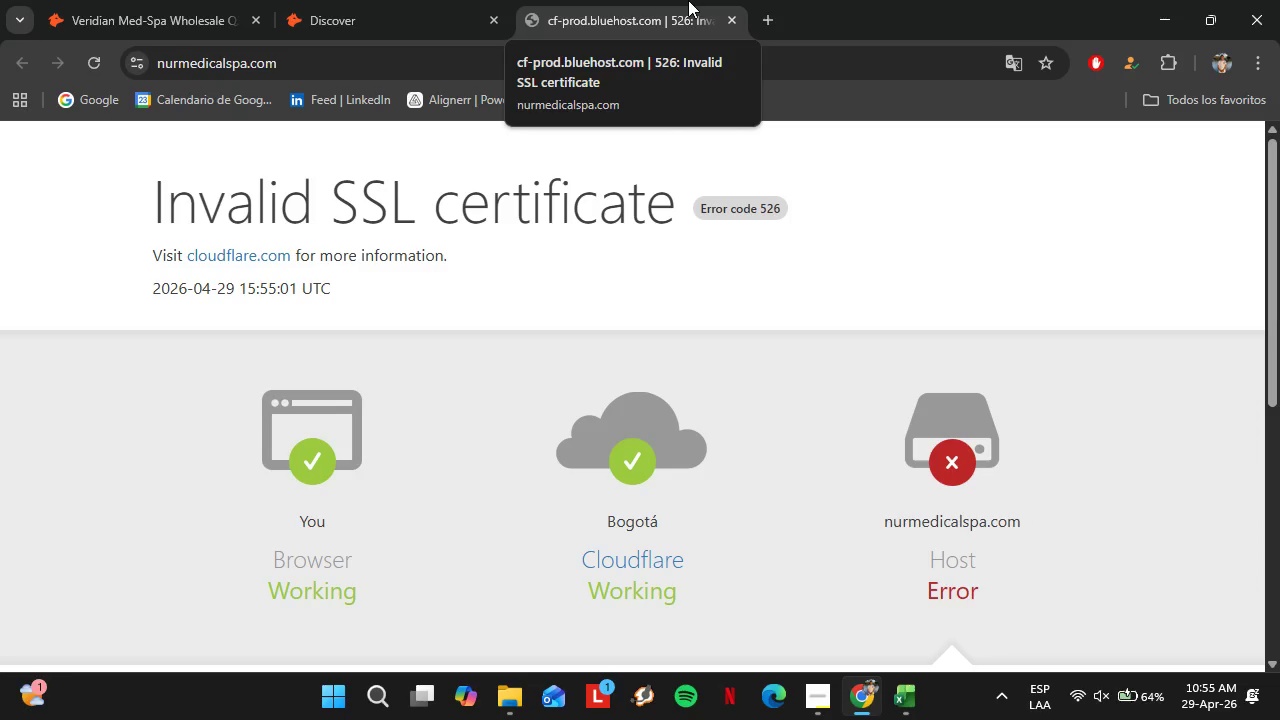 
wait(45.55)
 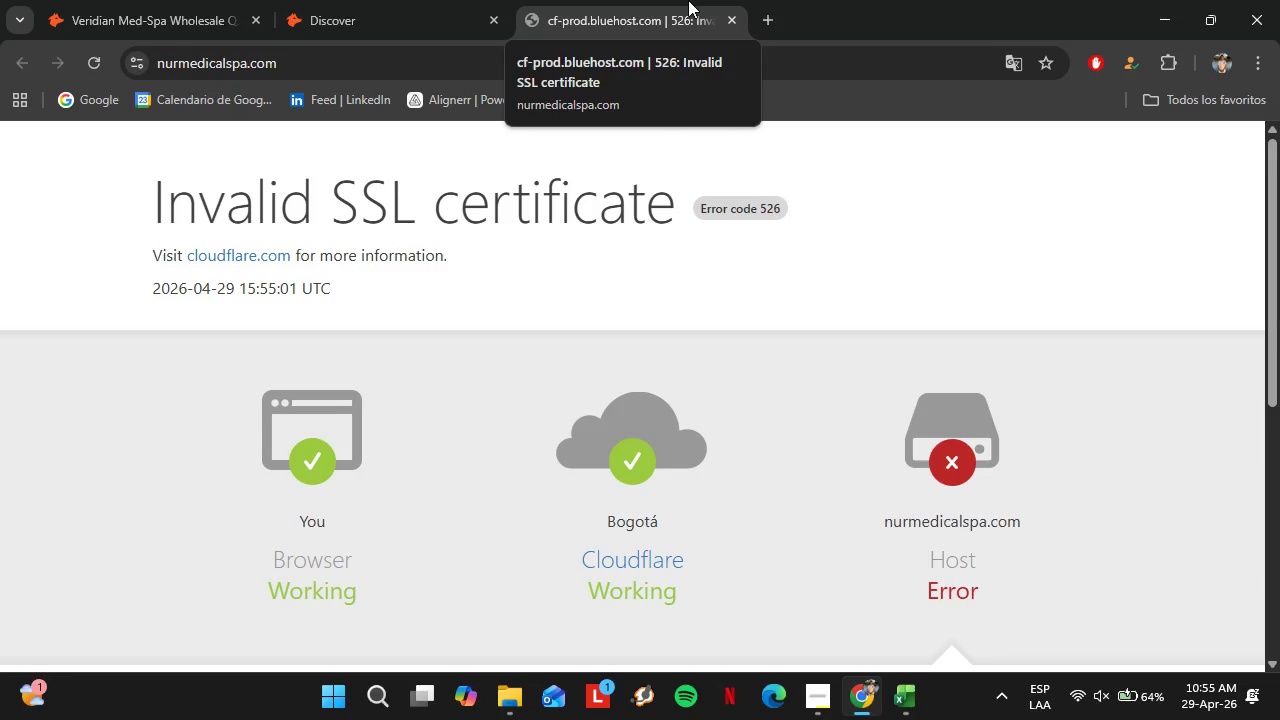 
left_click([411, 0])
 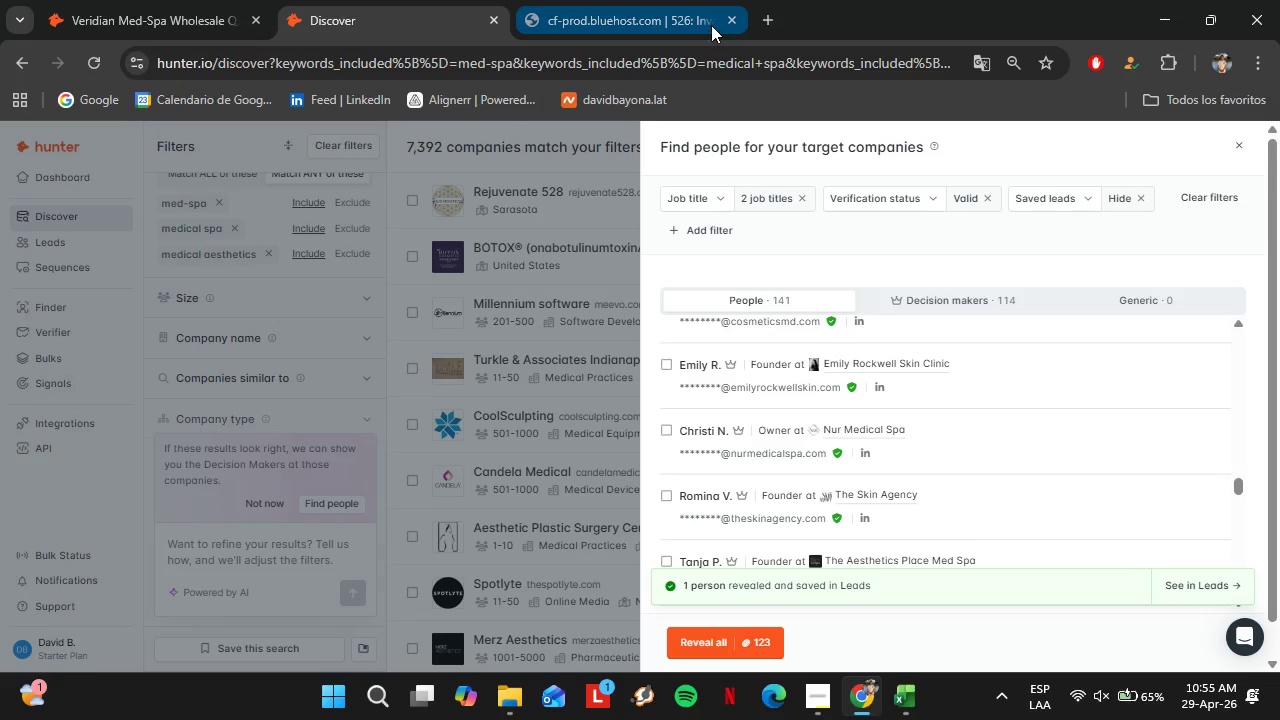 
left_click([731, 22])
 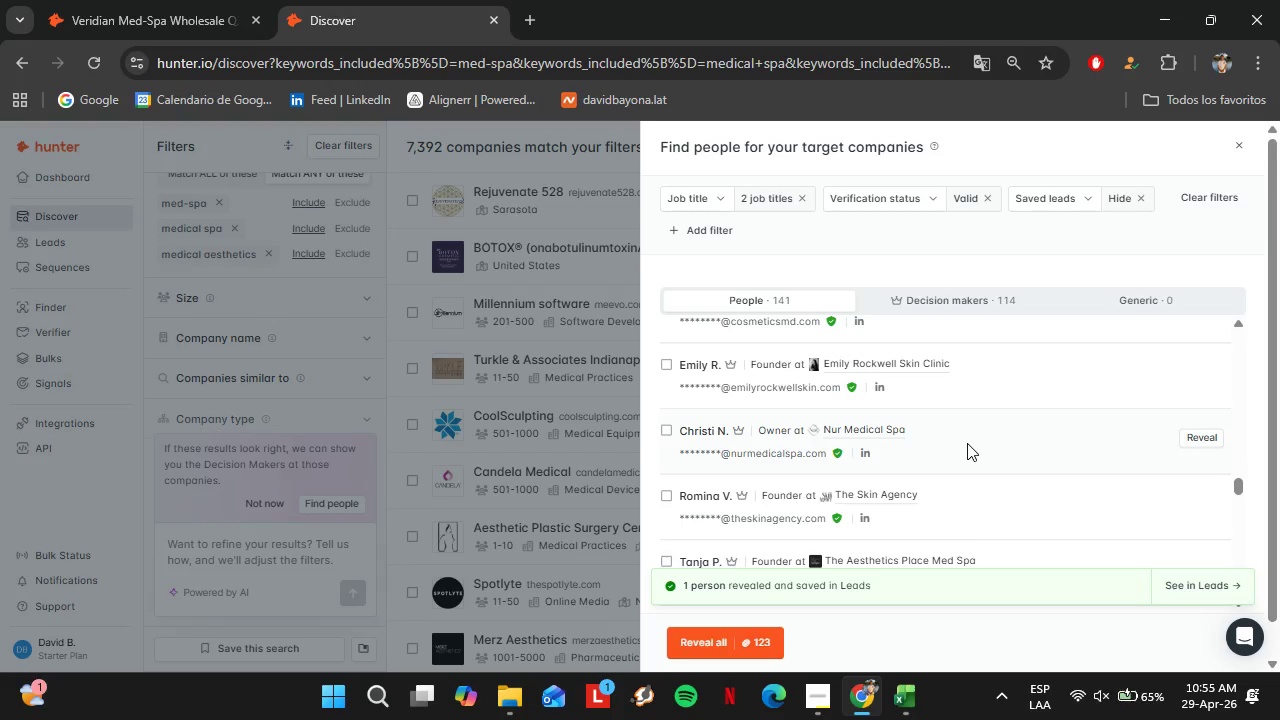 
scroll: coordinate [975, 448], scroll_direction: down, amount: 1.0
 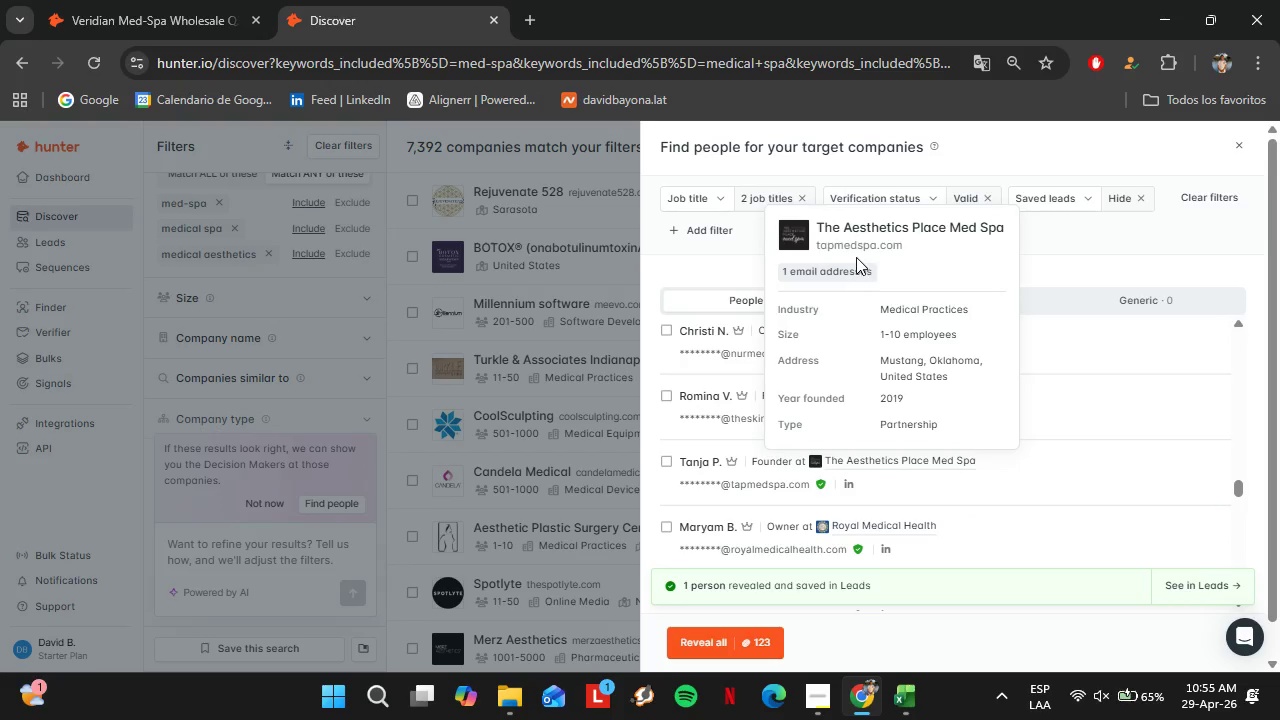 
left_click([862, 250])
 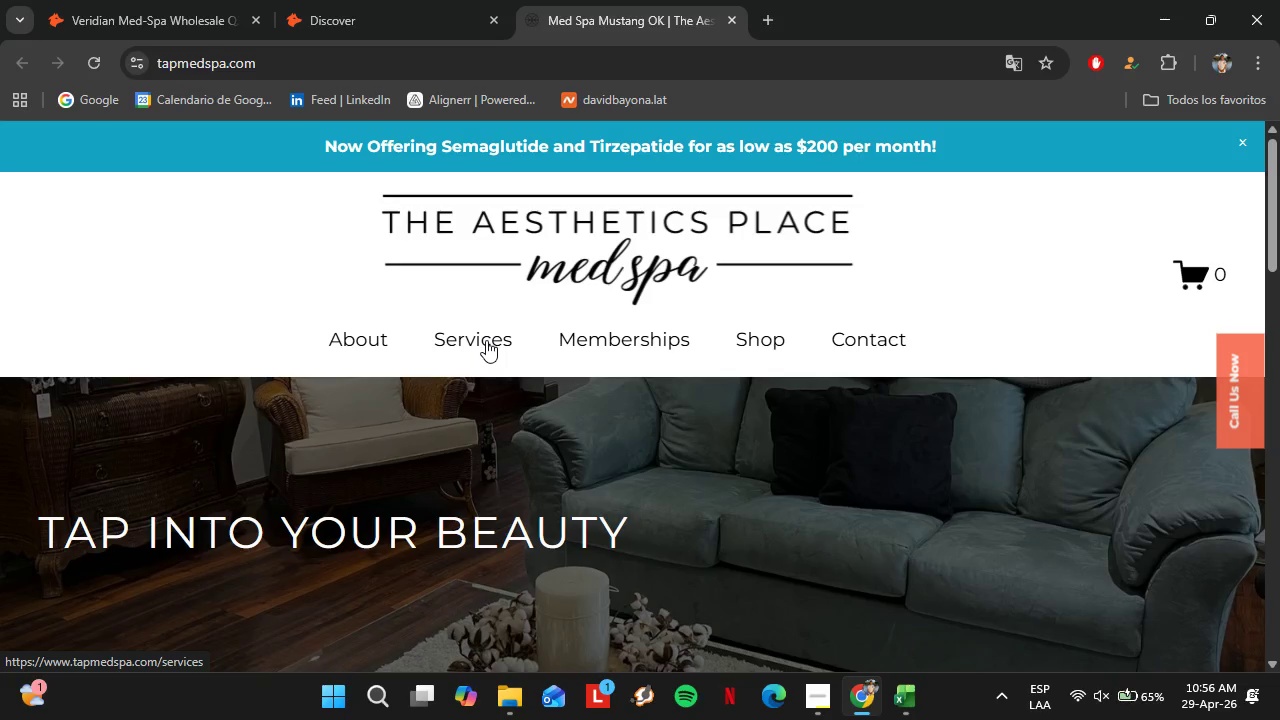 
wait(5.72)
 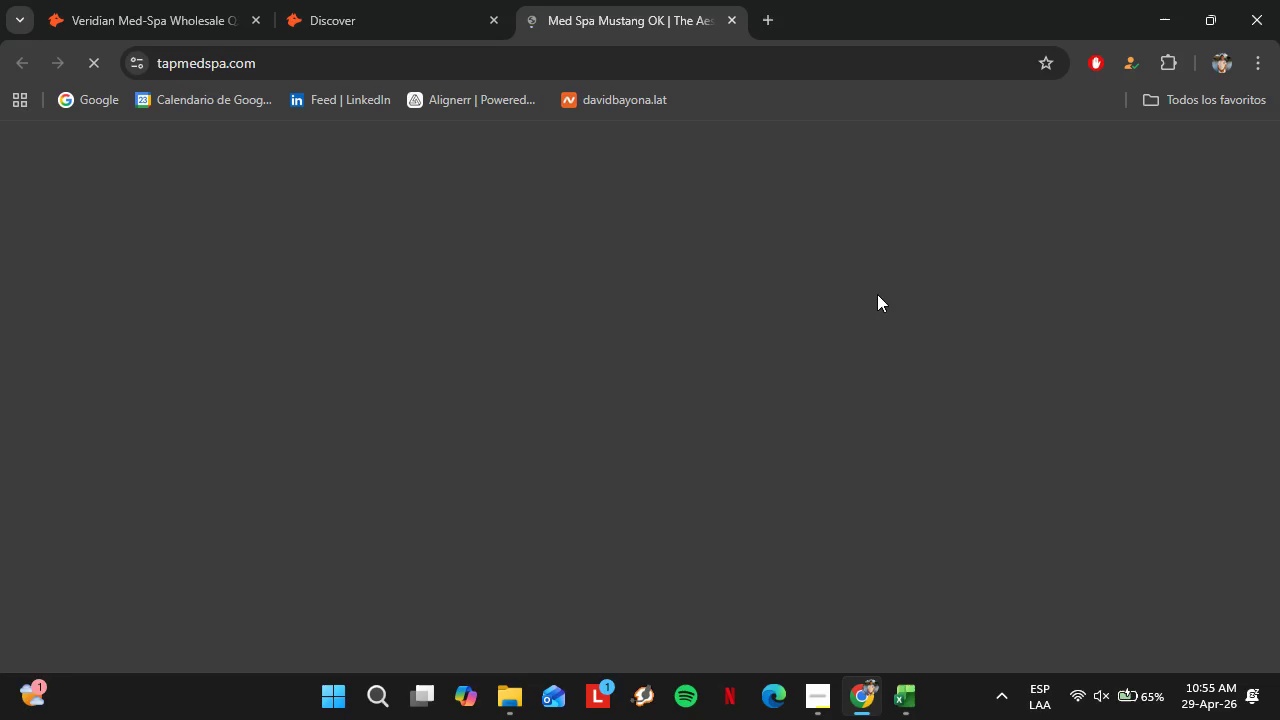 
left_click([478, 340])
 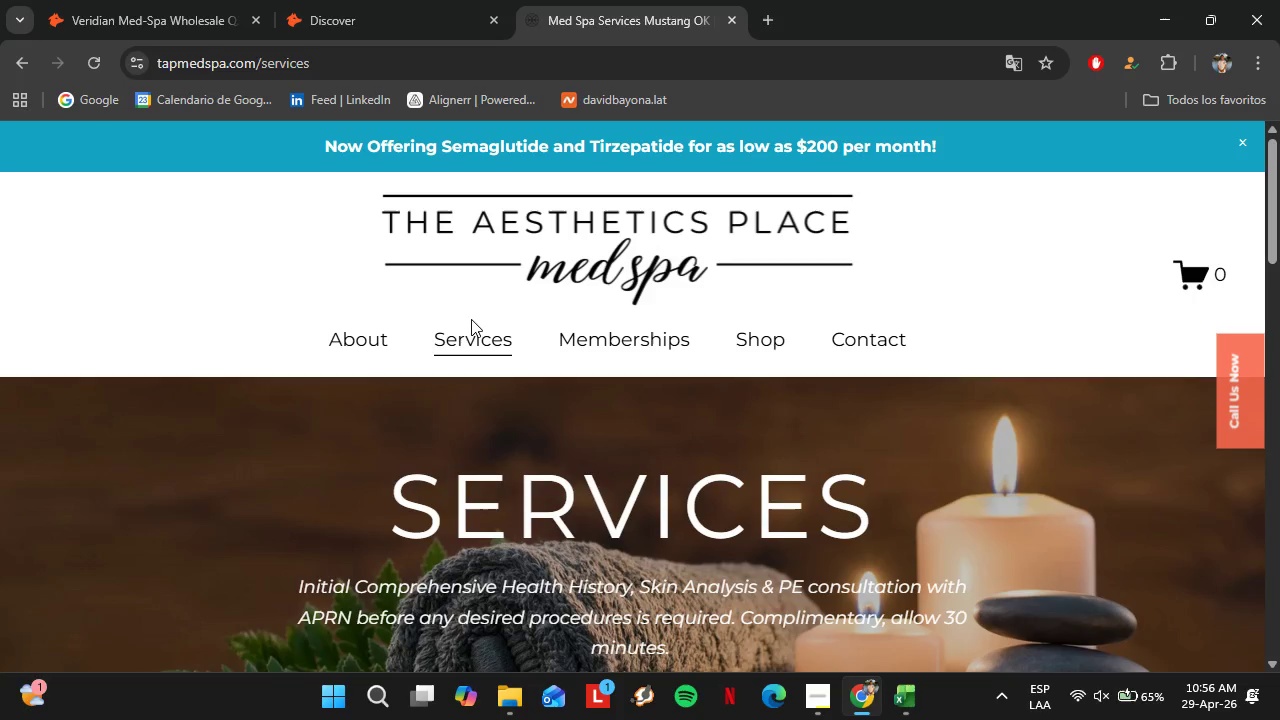 
scroll: coordinate [868, 413], scroll_direction: down, amount: 5.0
 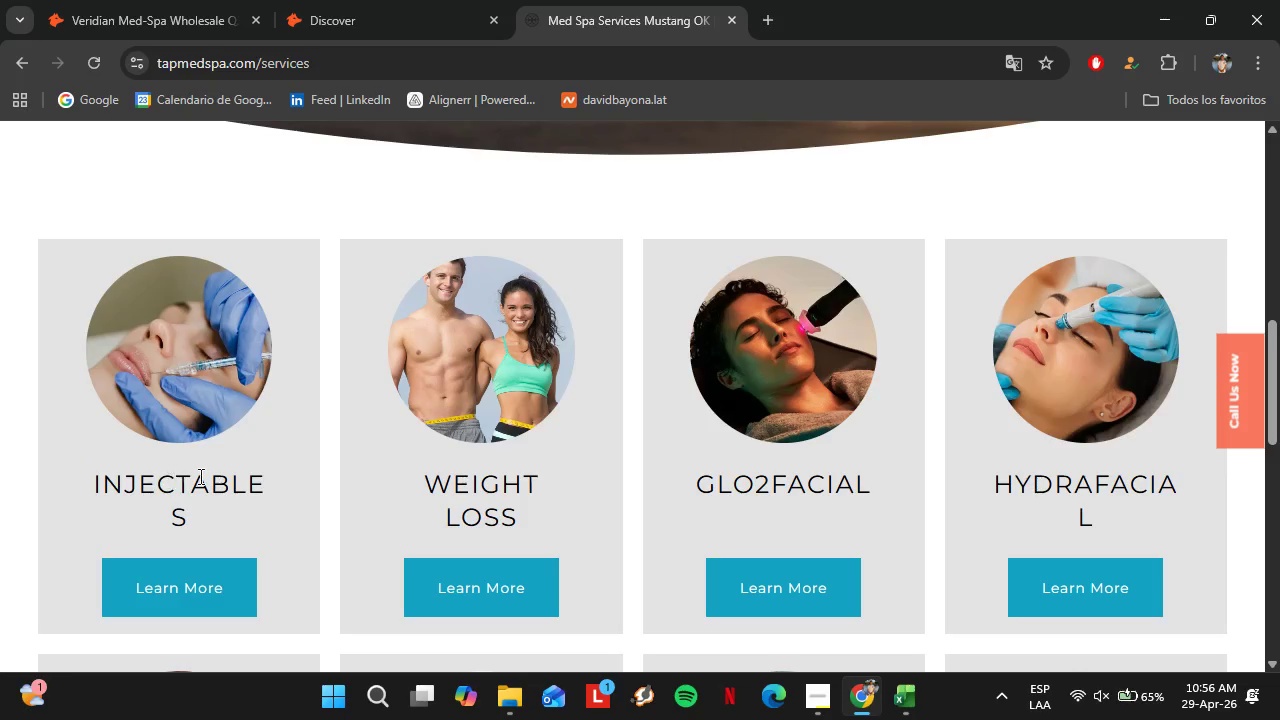 
scroll: coordinate [660, 438], scroll_direction: none, amount: 0.0
 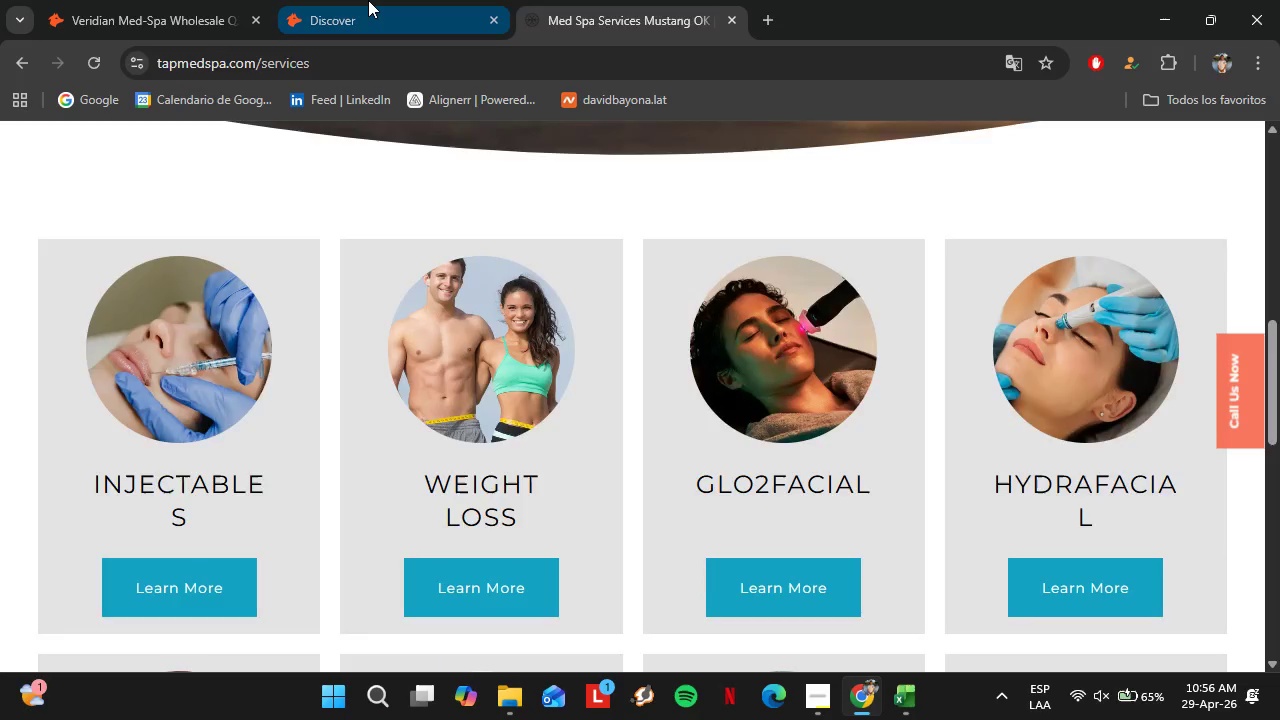 
left_click([368, 0])
 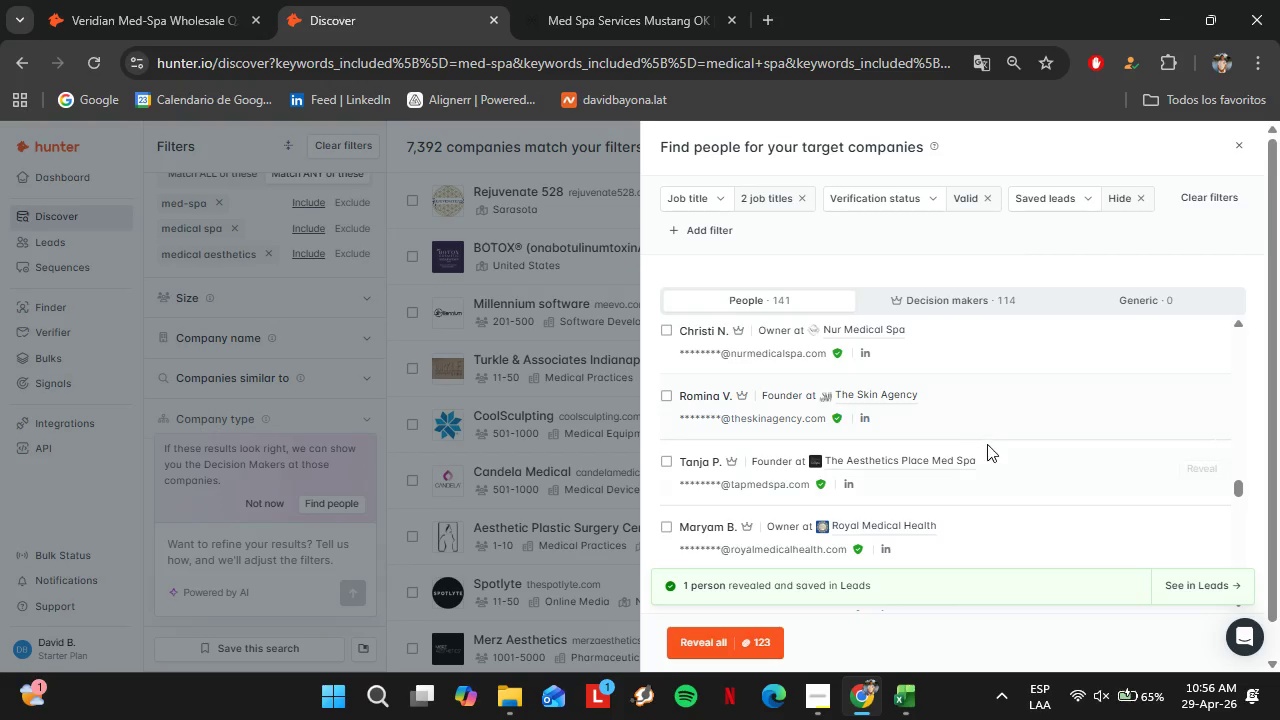 
left_click([632, 0])
 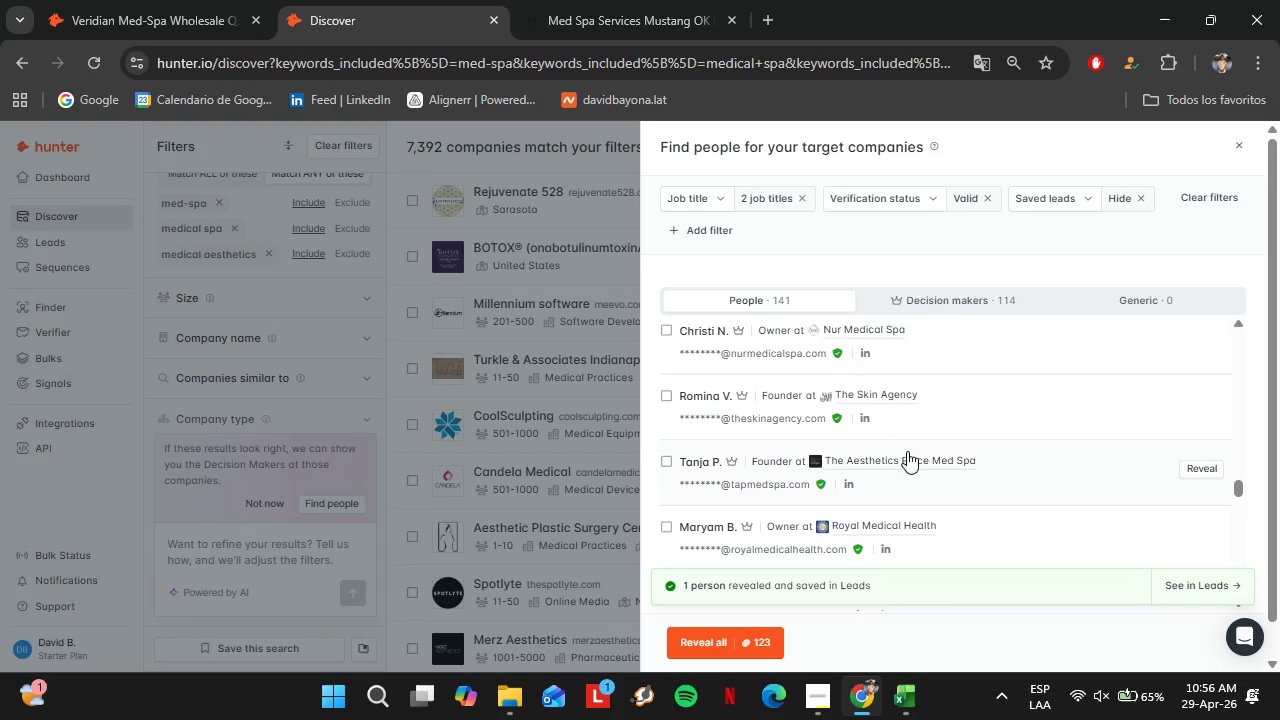 
wait(44.44)
 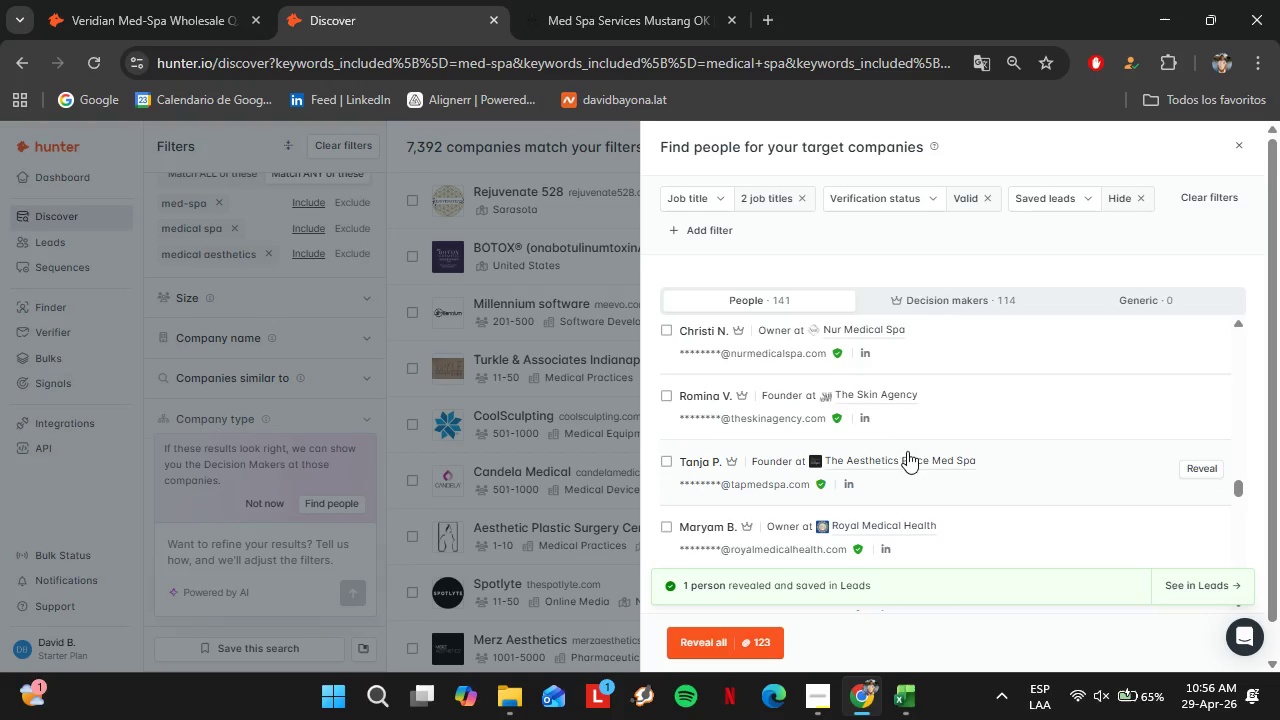 
left_click([542, 0])
 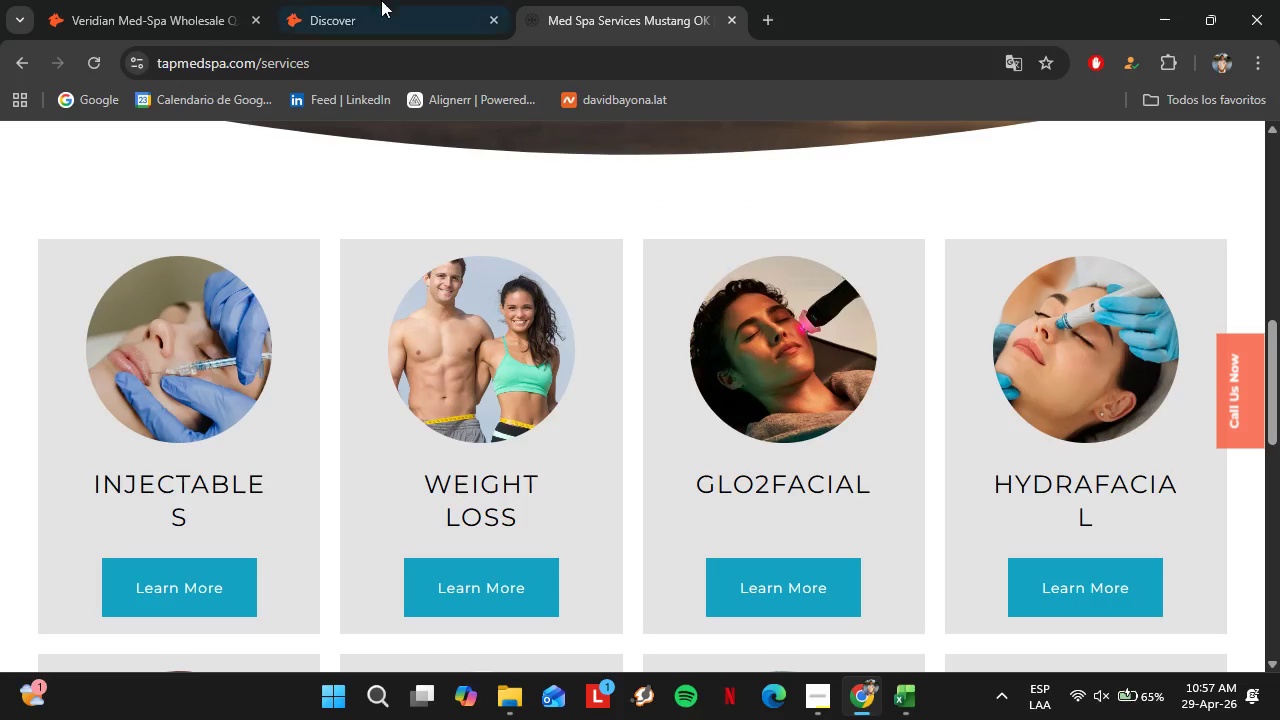 
left_click([367, 0])
 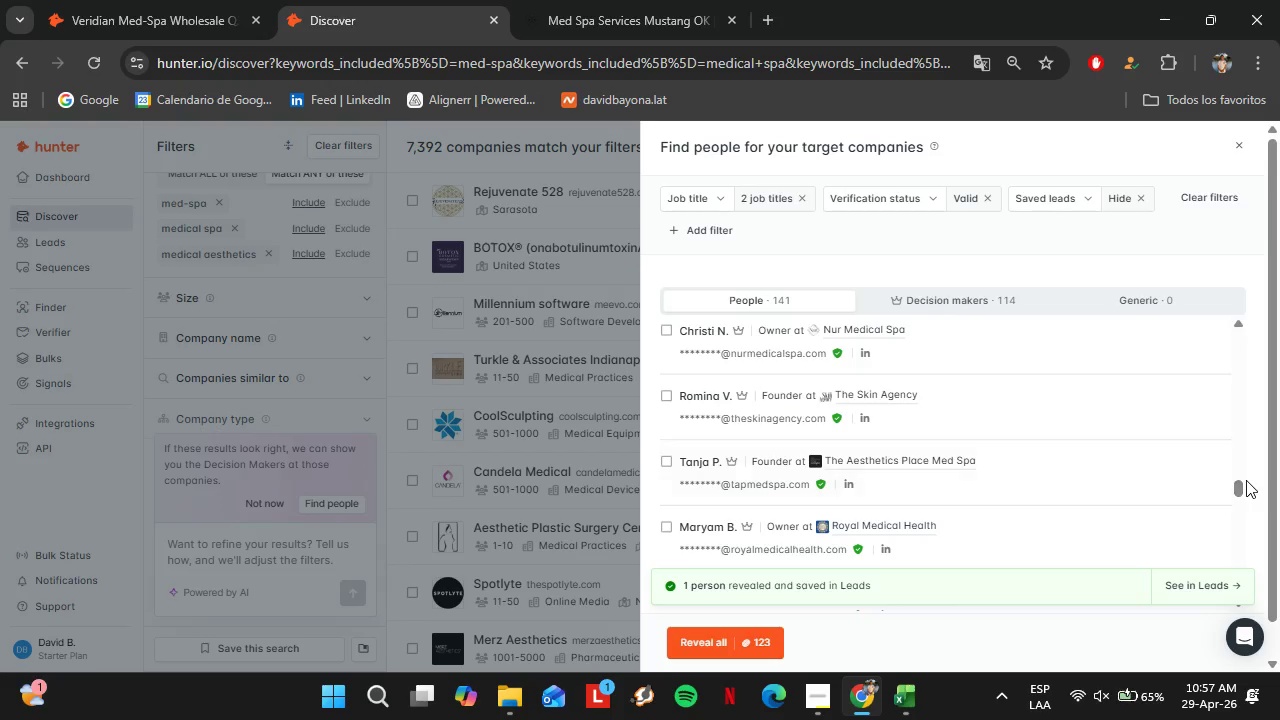 
left_click([1202, 465])
 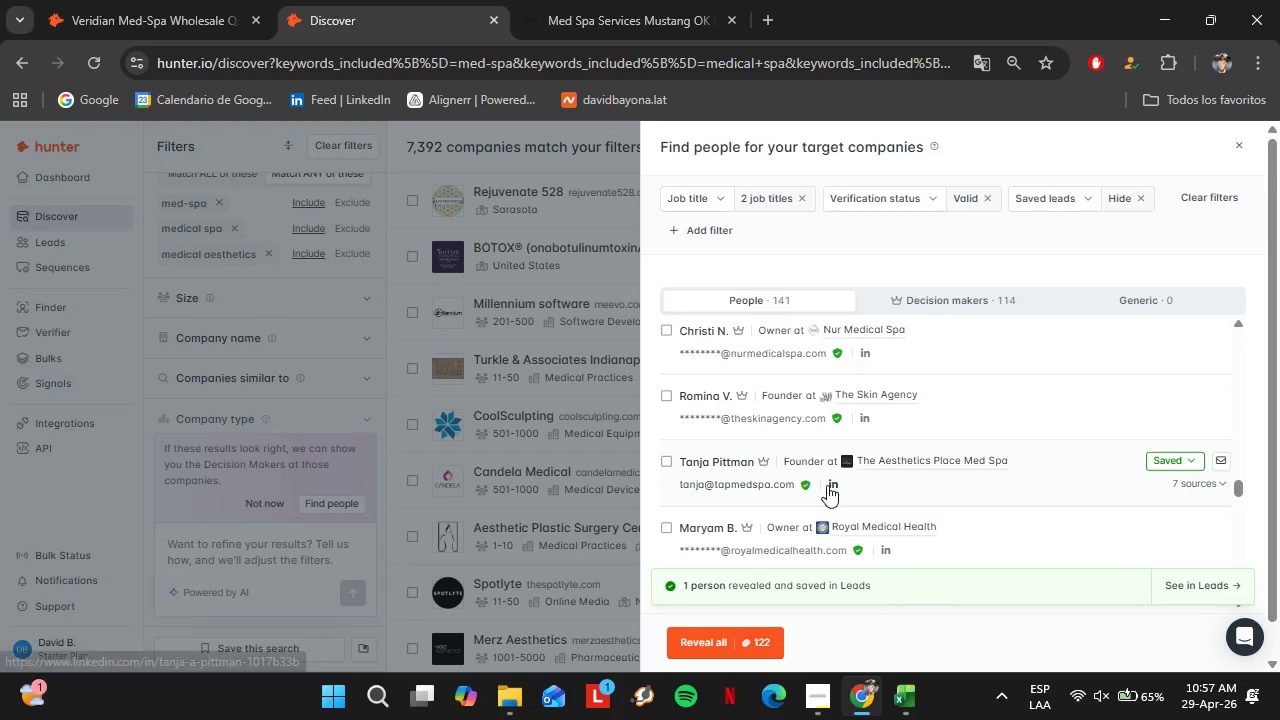 
left_click([830, 485])
 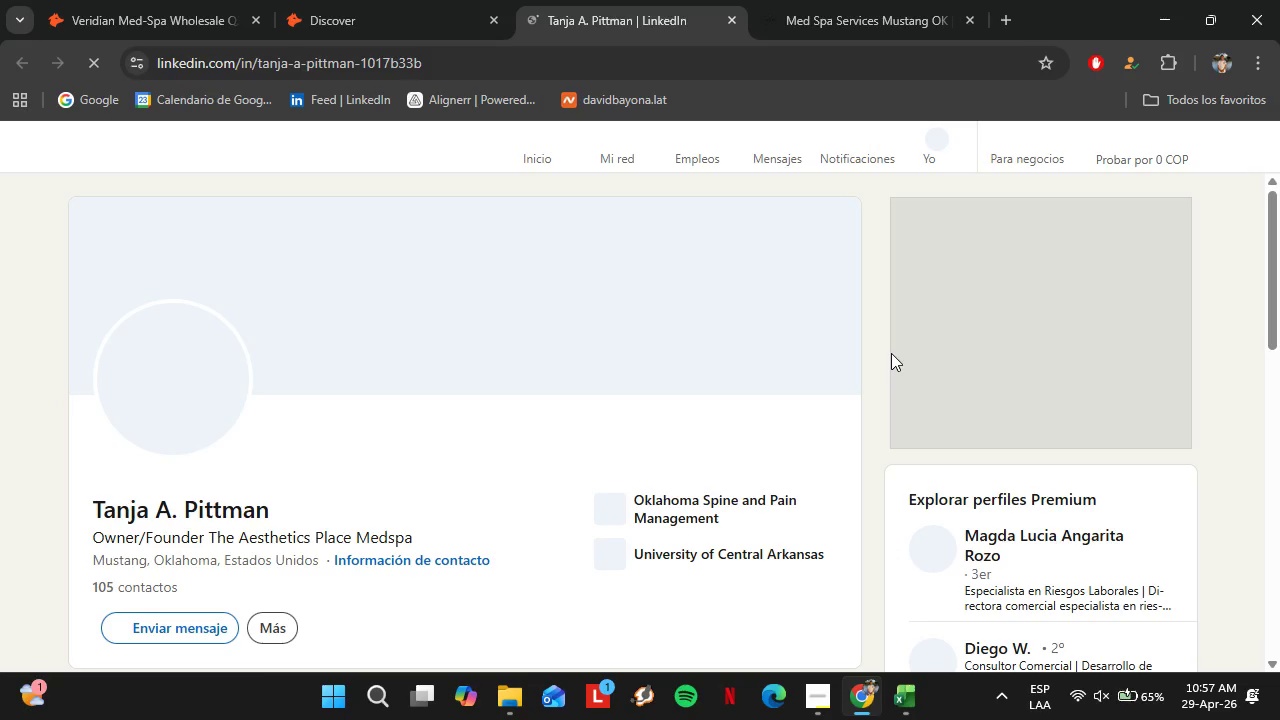 
wait(5.44)
 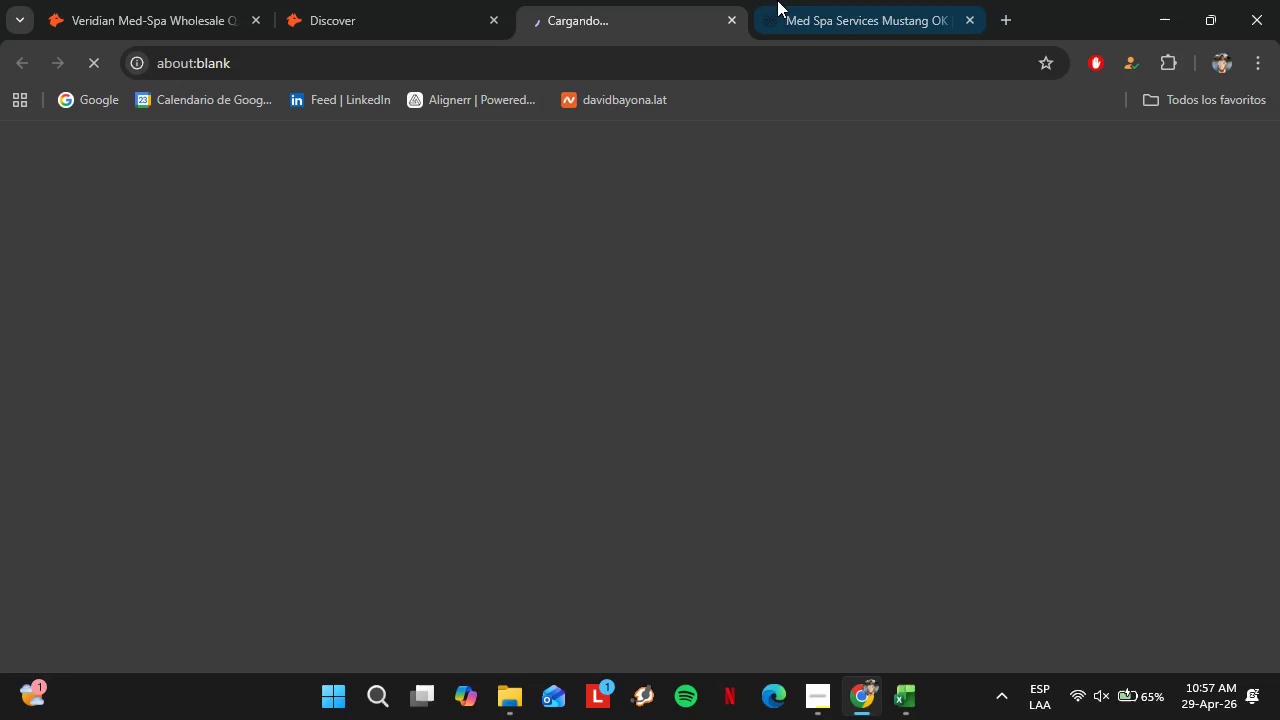 
left_click([427, 0])
 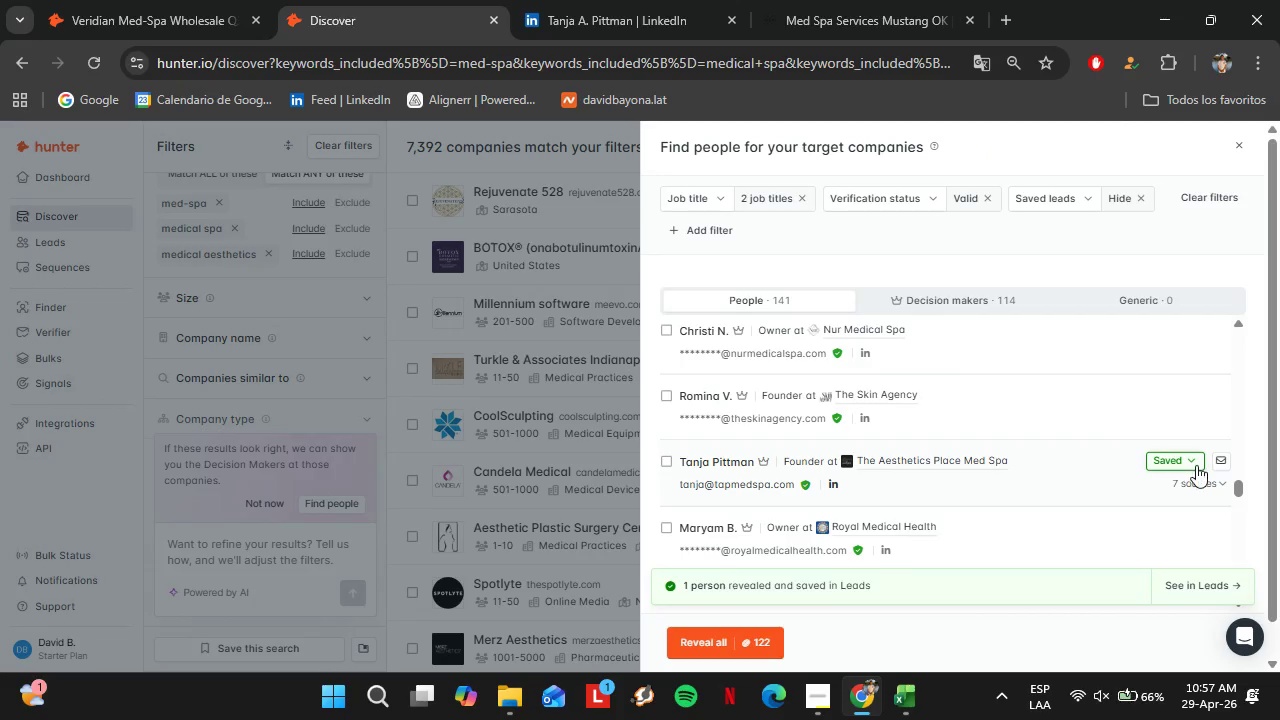 
left_click([1185, 461])
 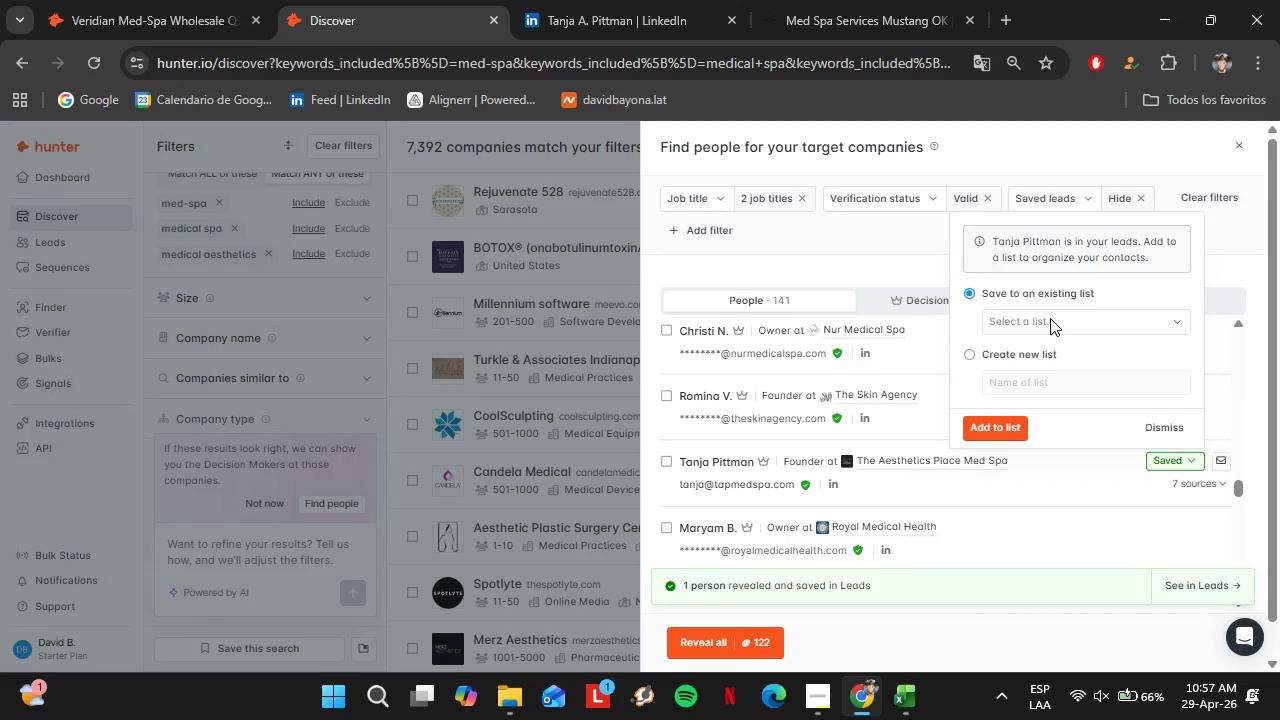 
left_click([1050, 318])
 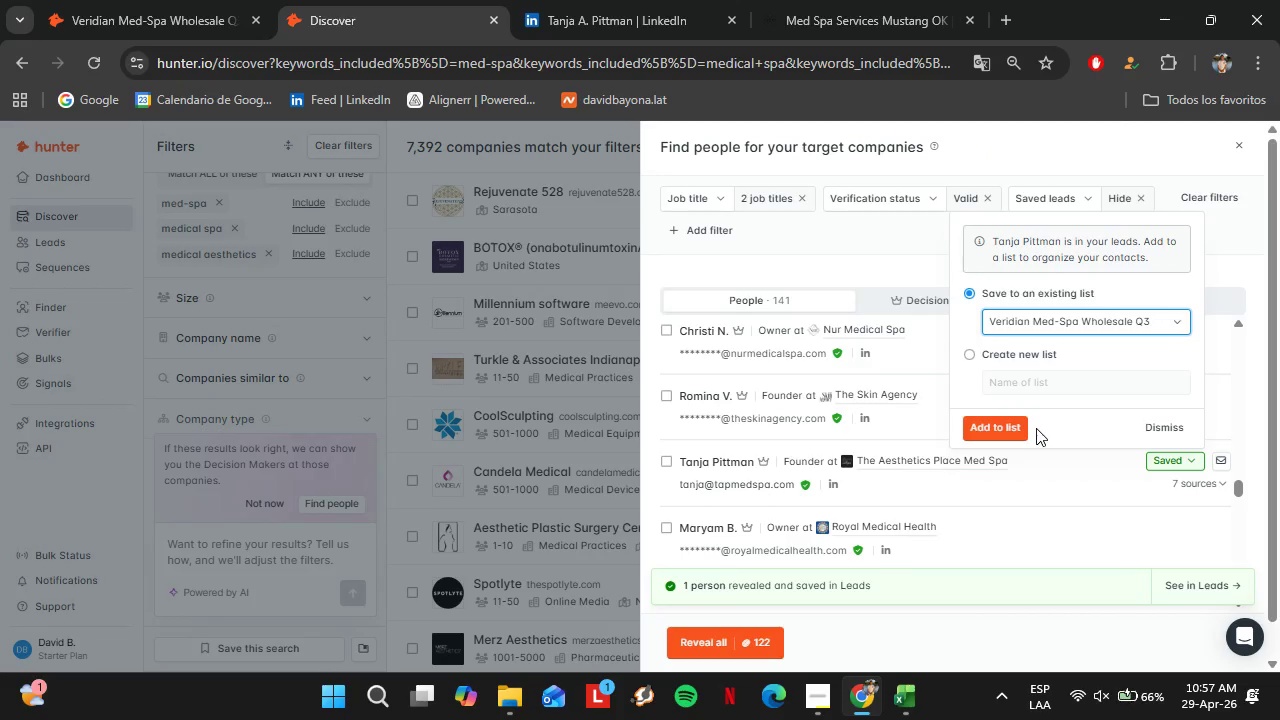 
double_click([994, 427])
 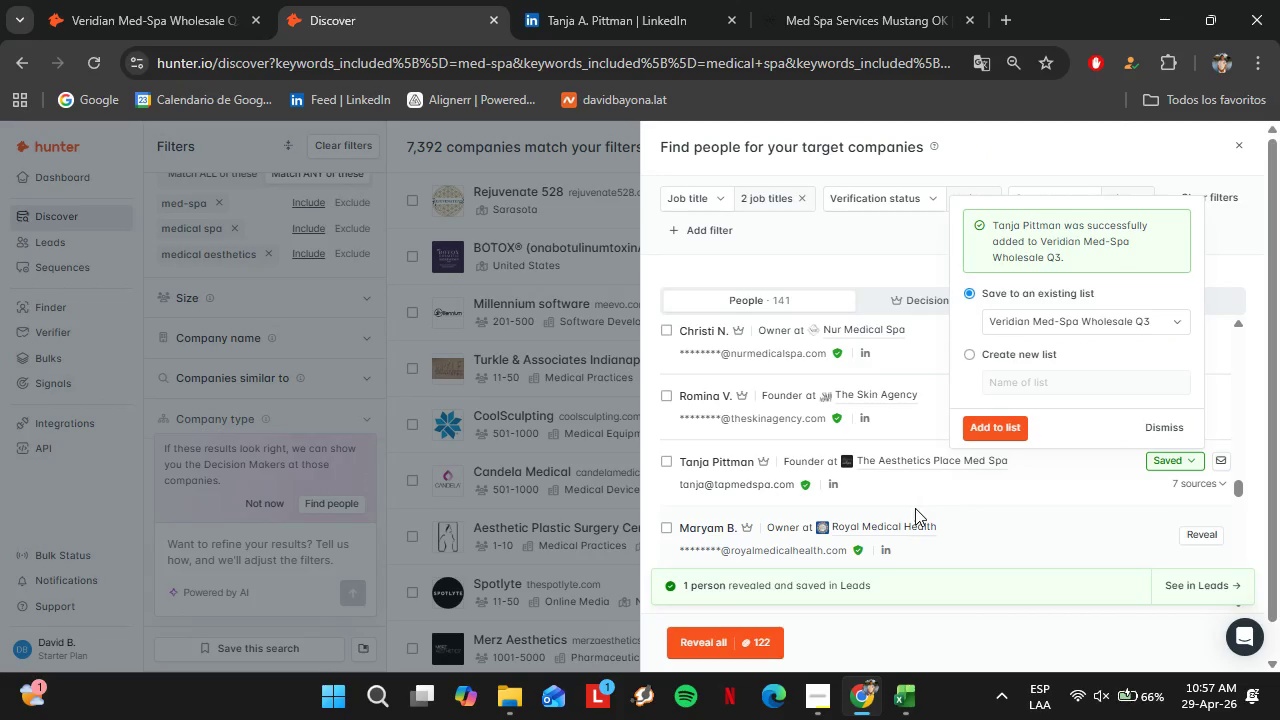 
mouse_move([240, 12])
 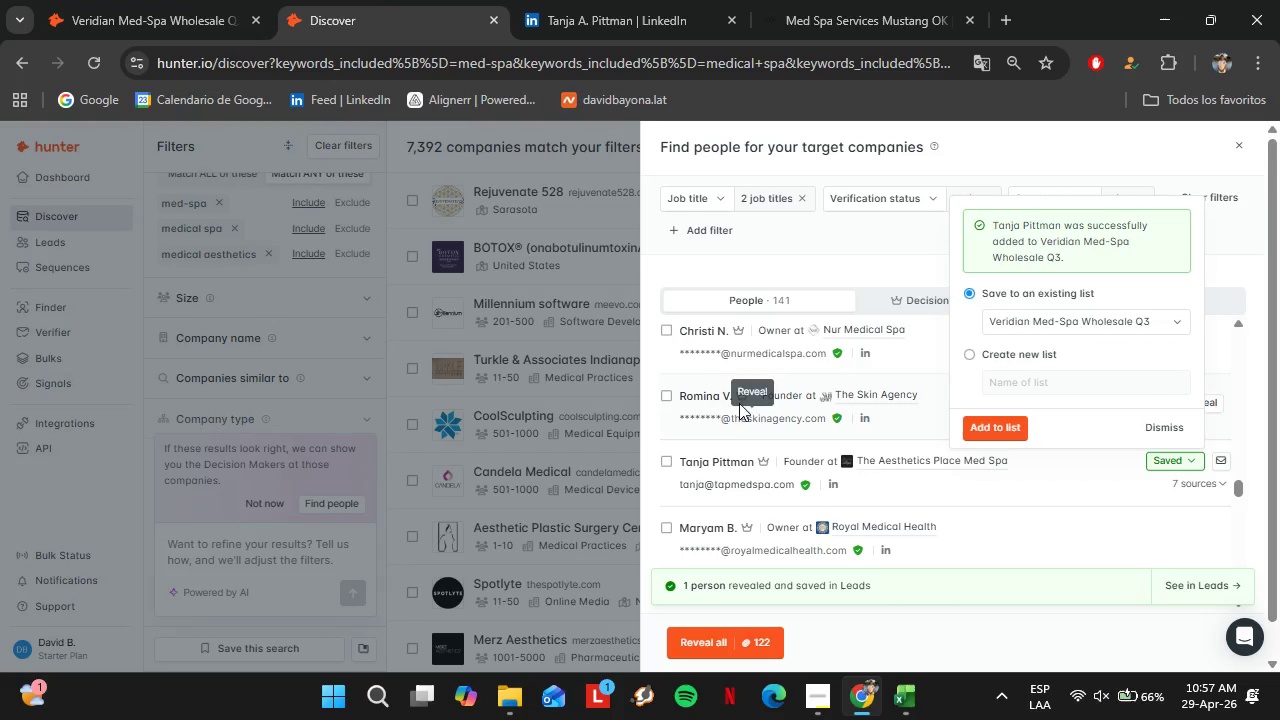 
wait(5.22)
 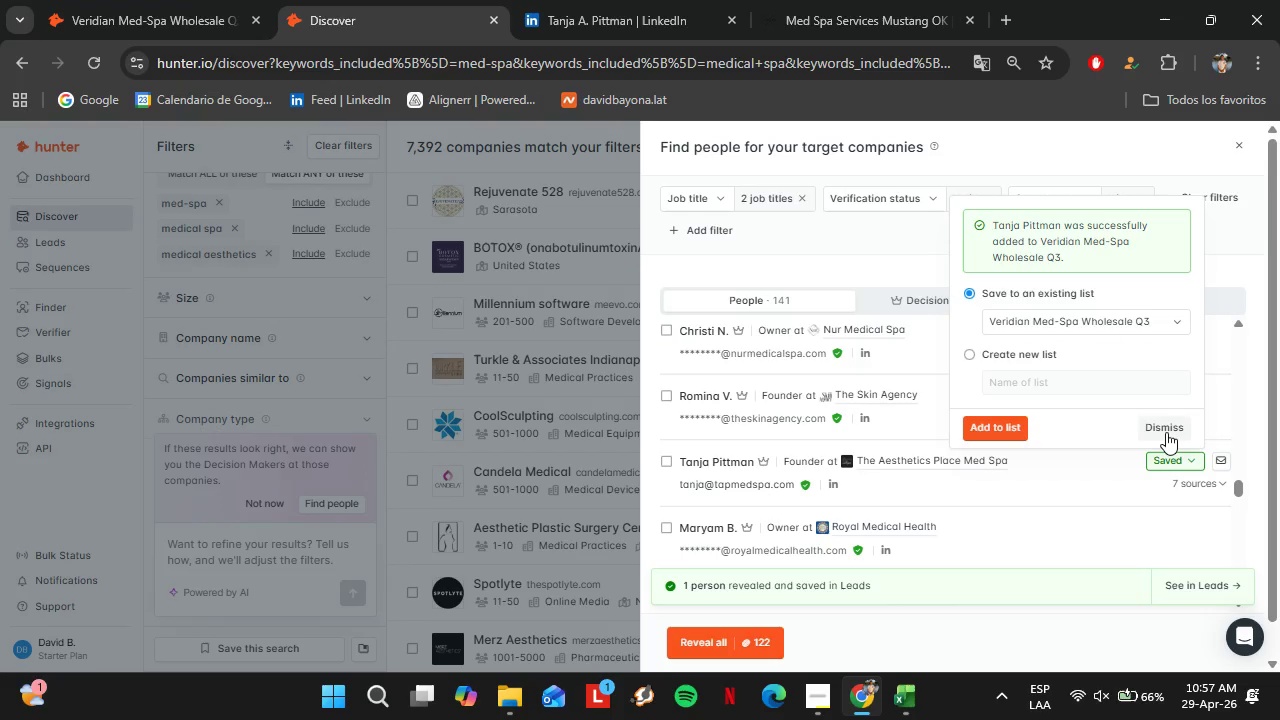 
double_click([359, 0])
 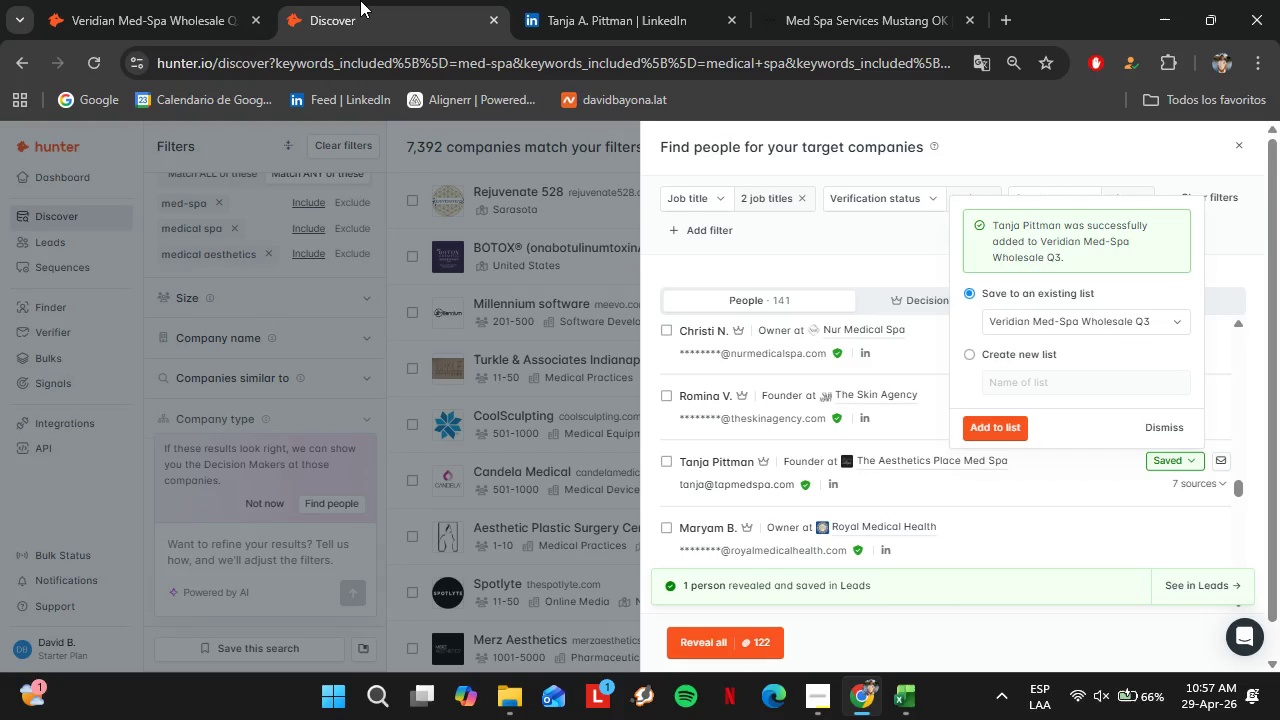 
wait(11.45)
 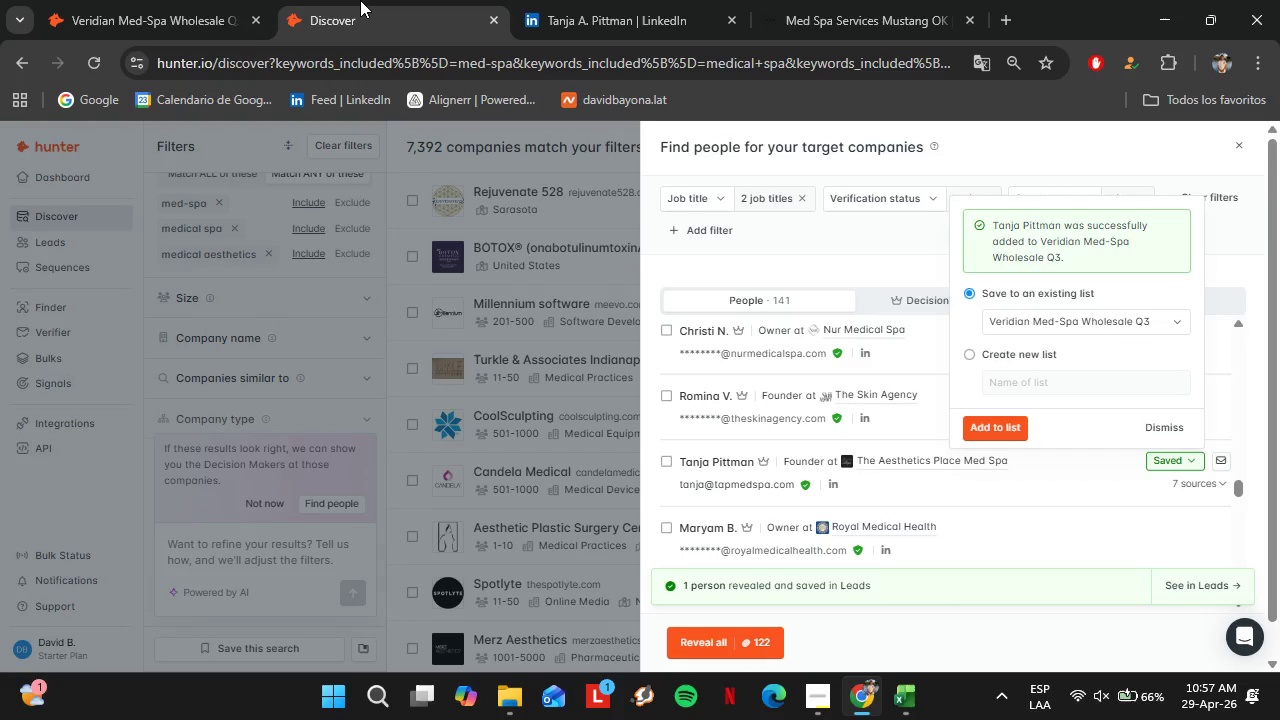 
left_click([169, 0])
 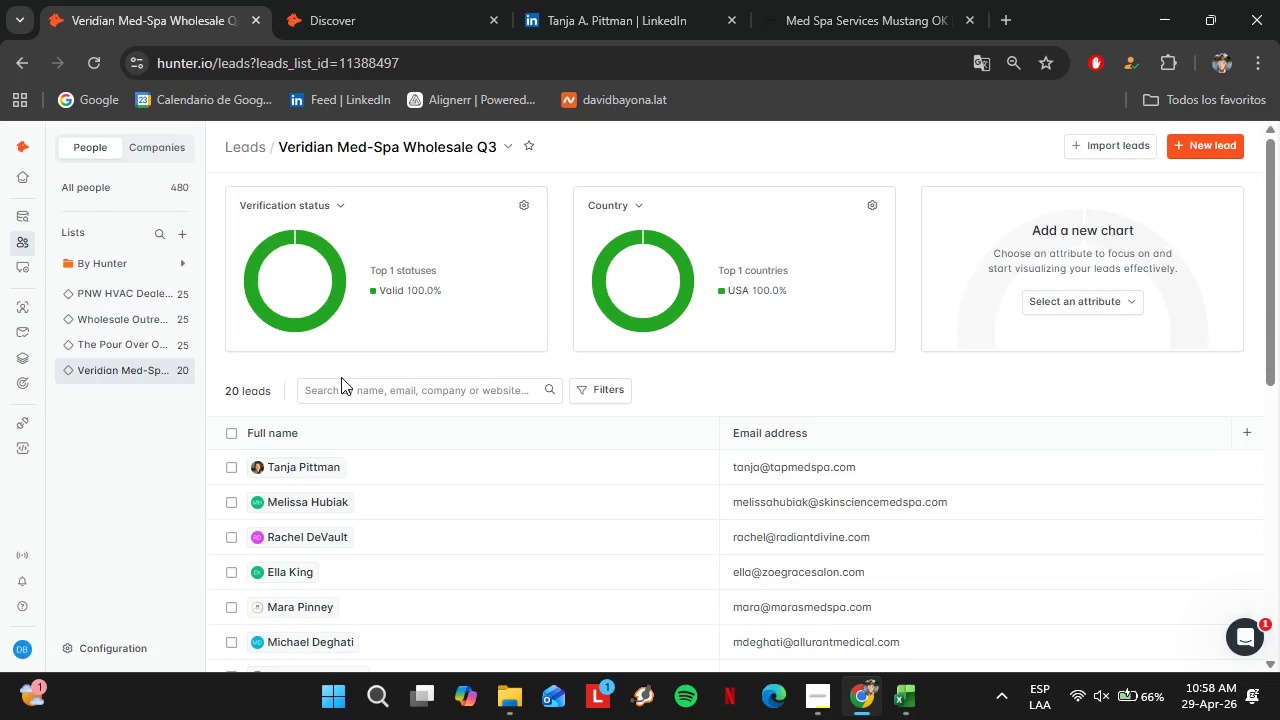 
wait(28.75)
 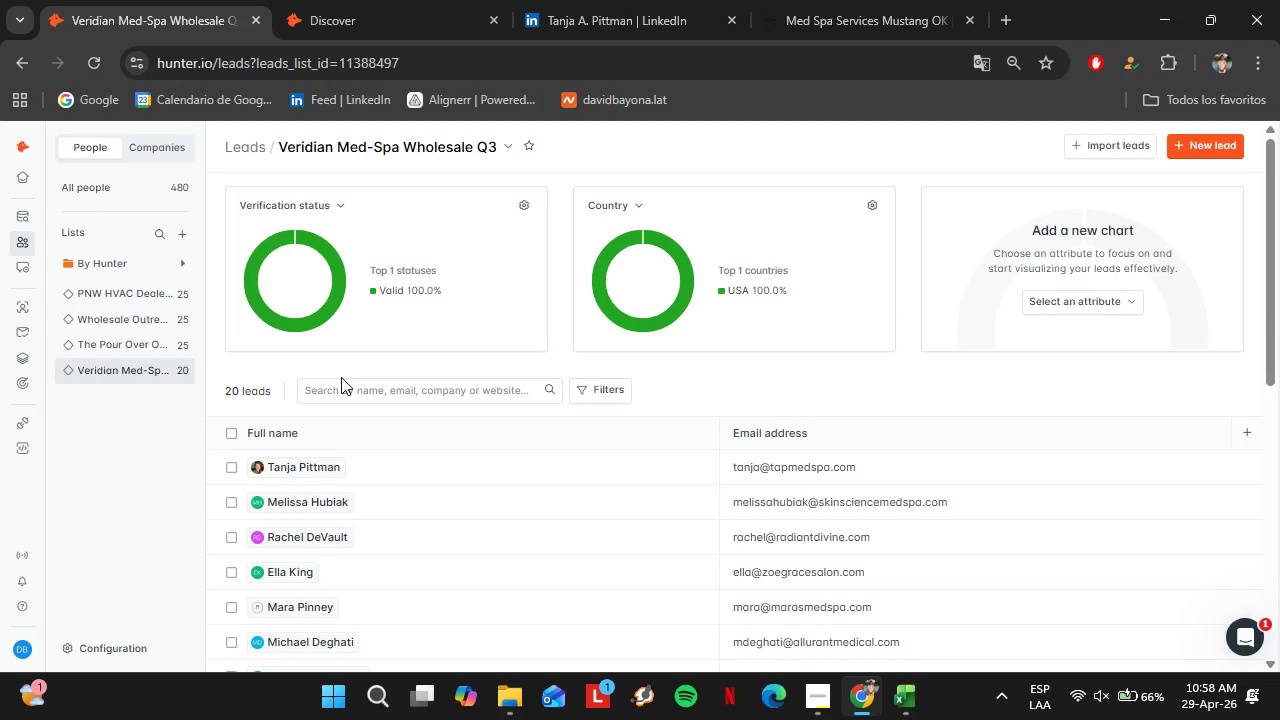 
scroll: coordinate [917, 526], scroll_direction: down, amount: 5.0
 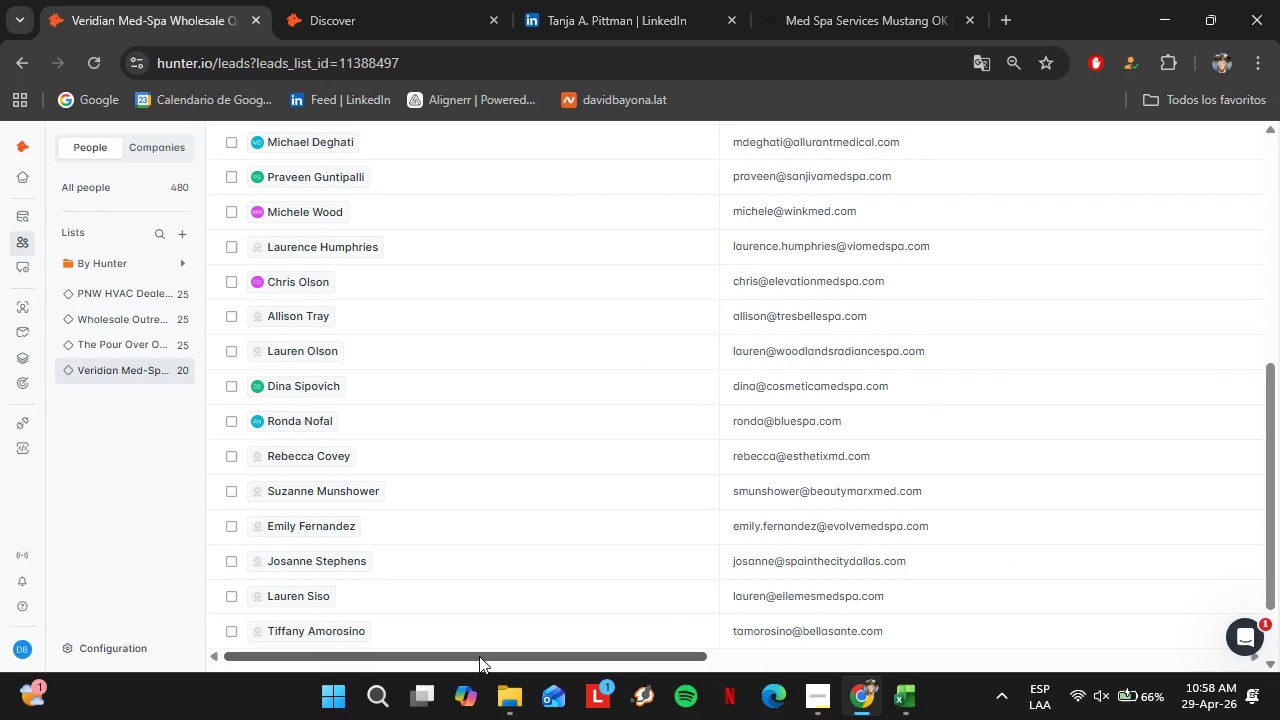 
left_click_drag(start_coordinate=[479, 656], to_coordinate=[826, 612])
 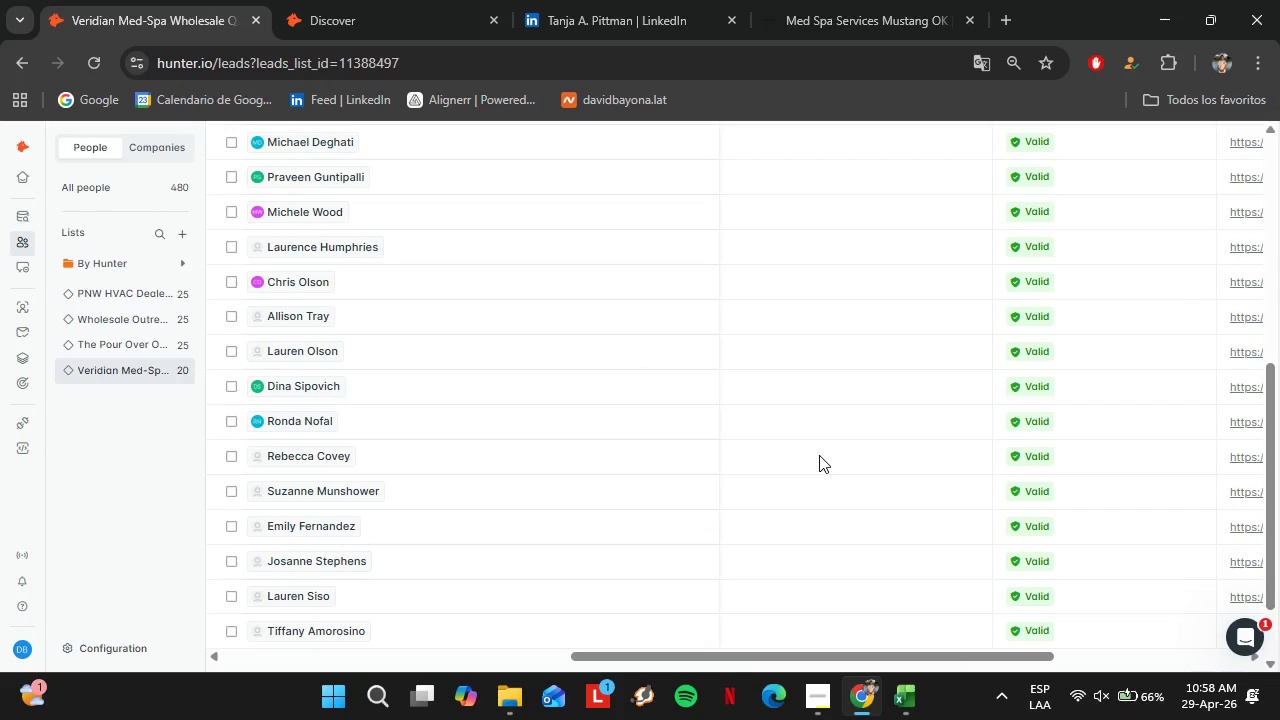 
scroll: coordinate [835, 464], scroll_direction: up, amount: 3.0
 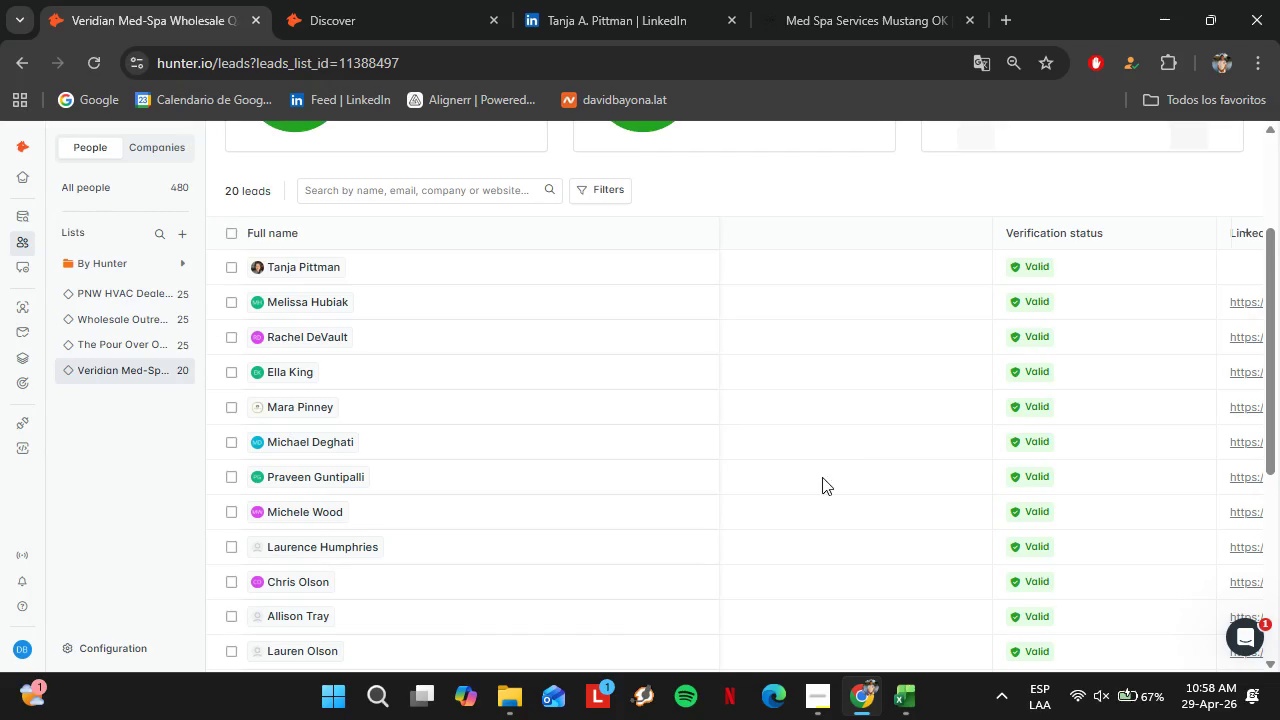 
scroll: coordinate [780, 487], scroll_direction: down, amount: 4.0
 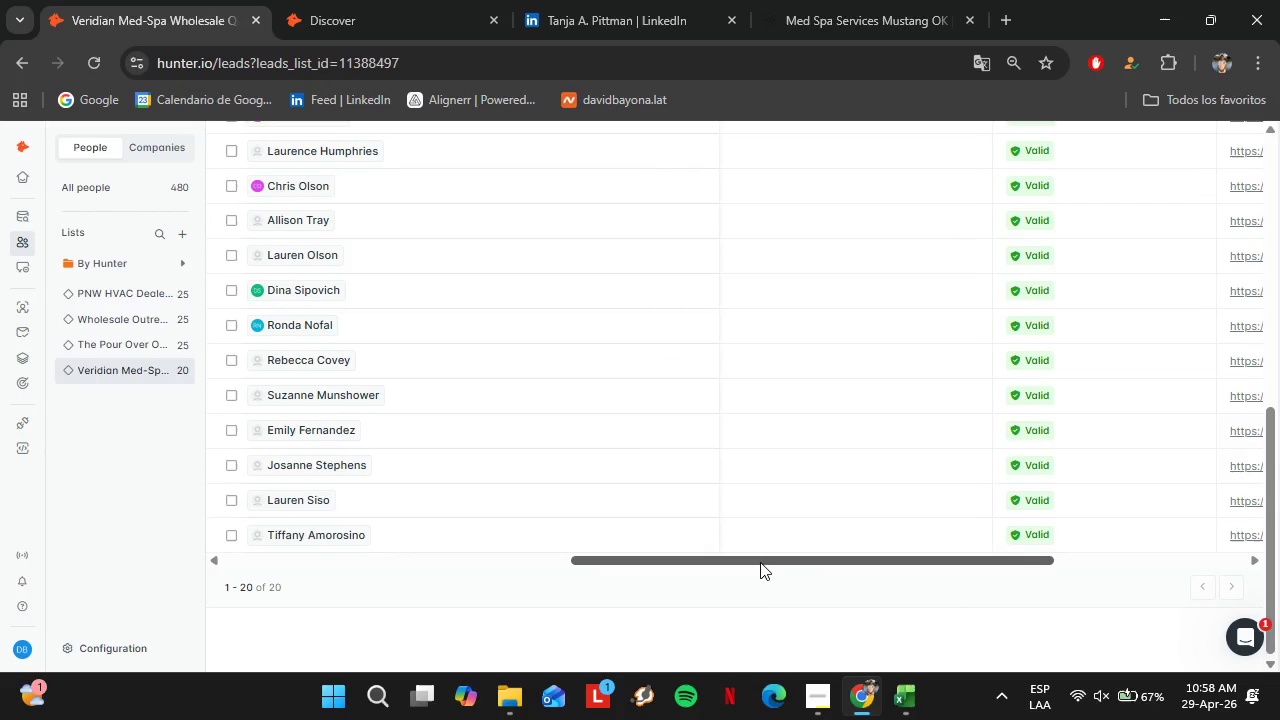 
left_click_drag(start_coordinate=[760, 562], to_coordinate=[921, 551])
 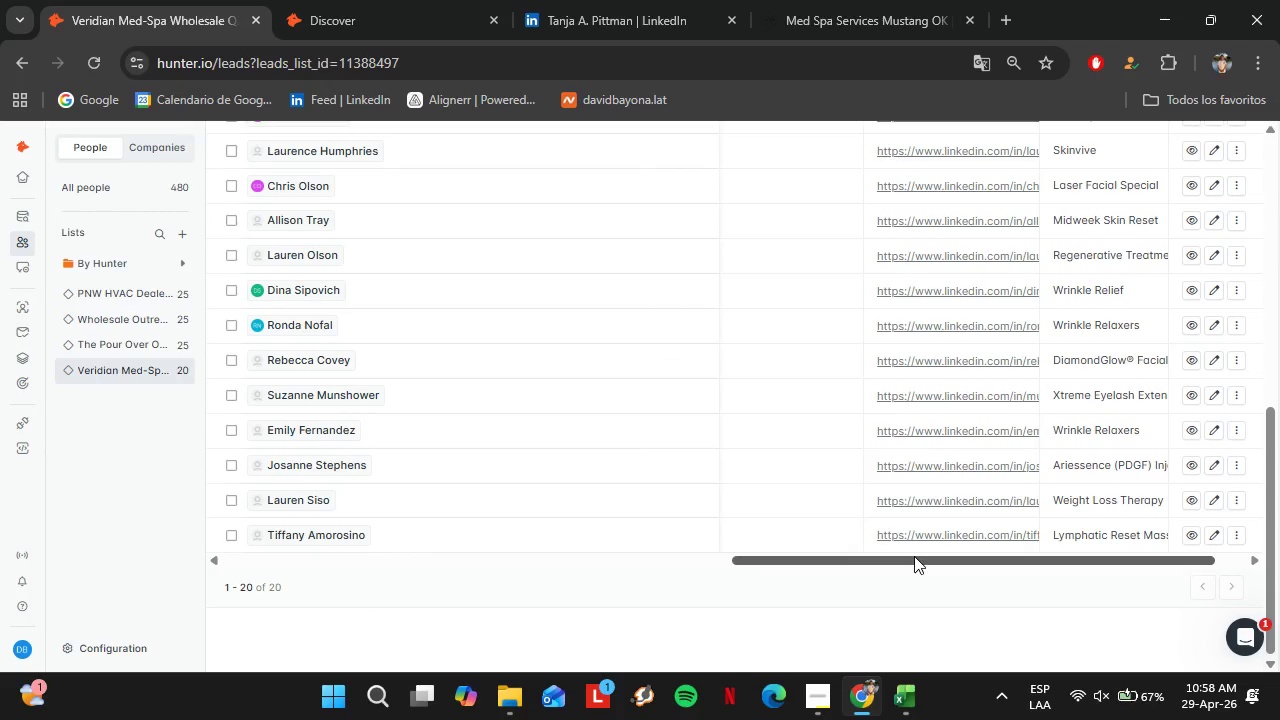 
scroll: coordinate [900, 543], scroll_direction: up, amount: 4.0
 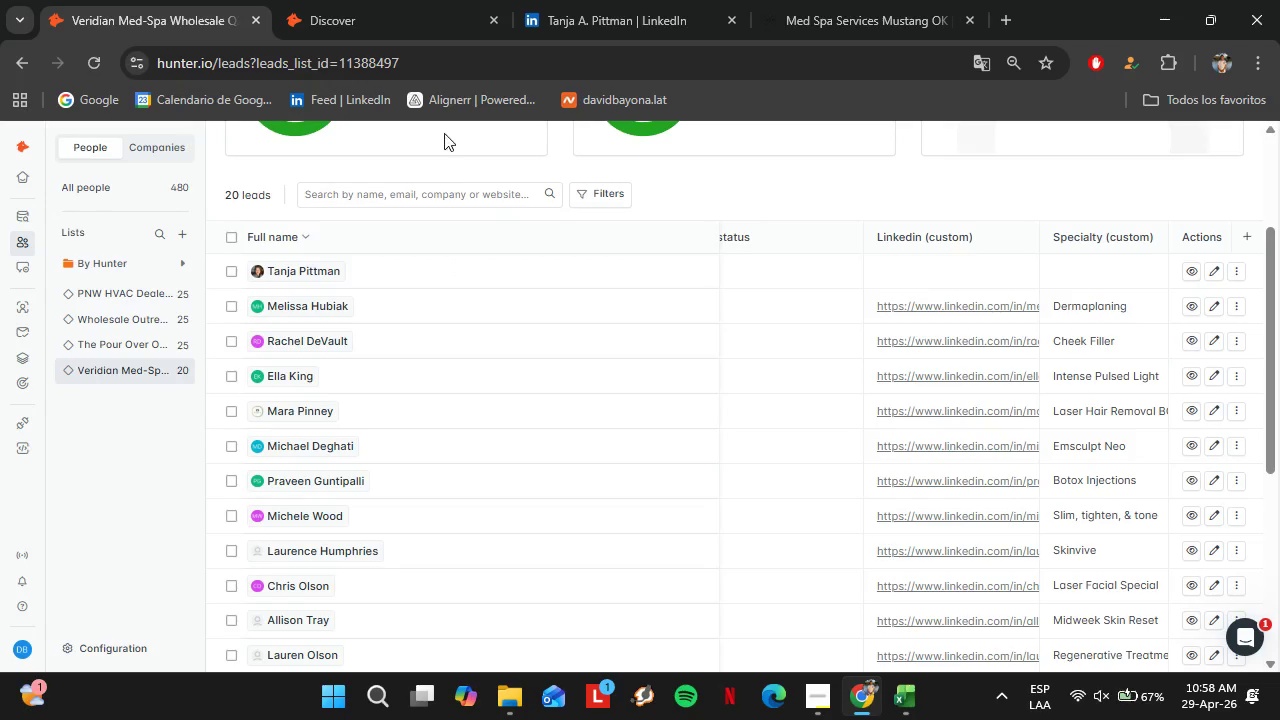 
left_click([586, 0])
 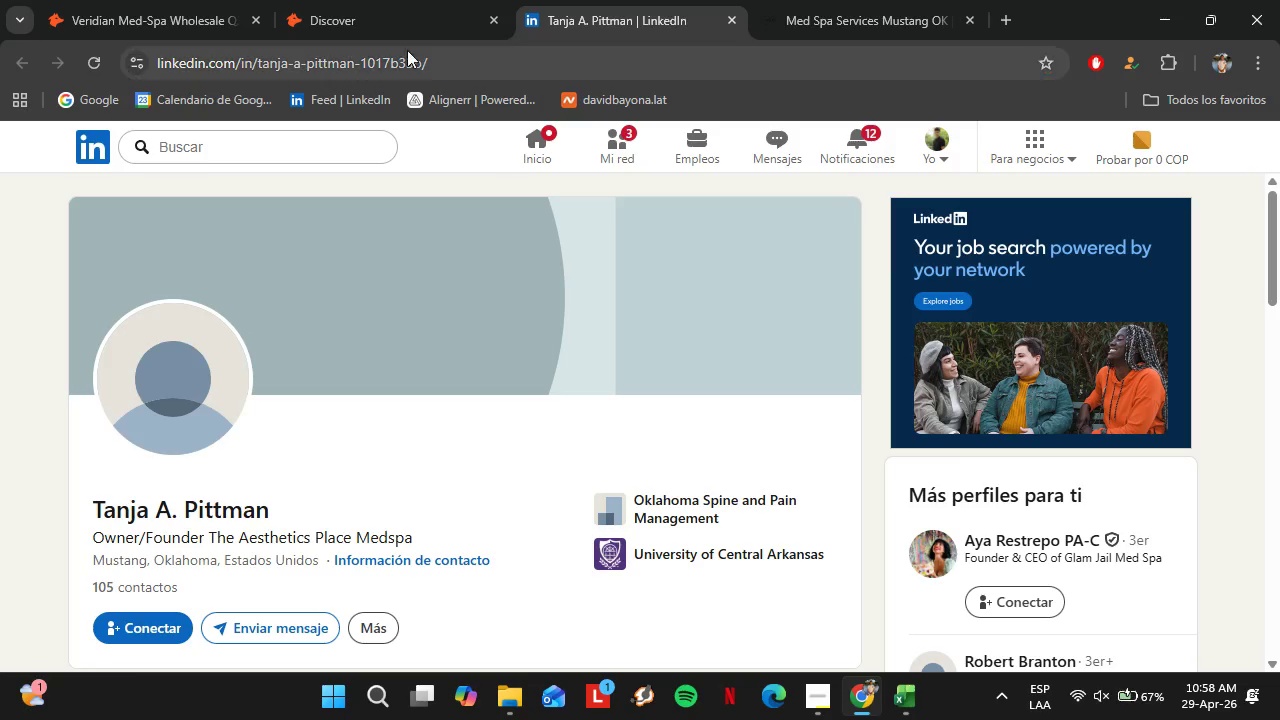 
left_click([410, 54])
 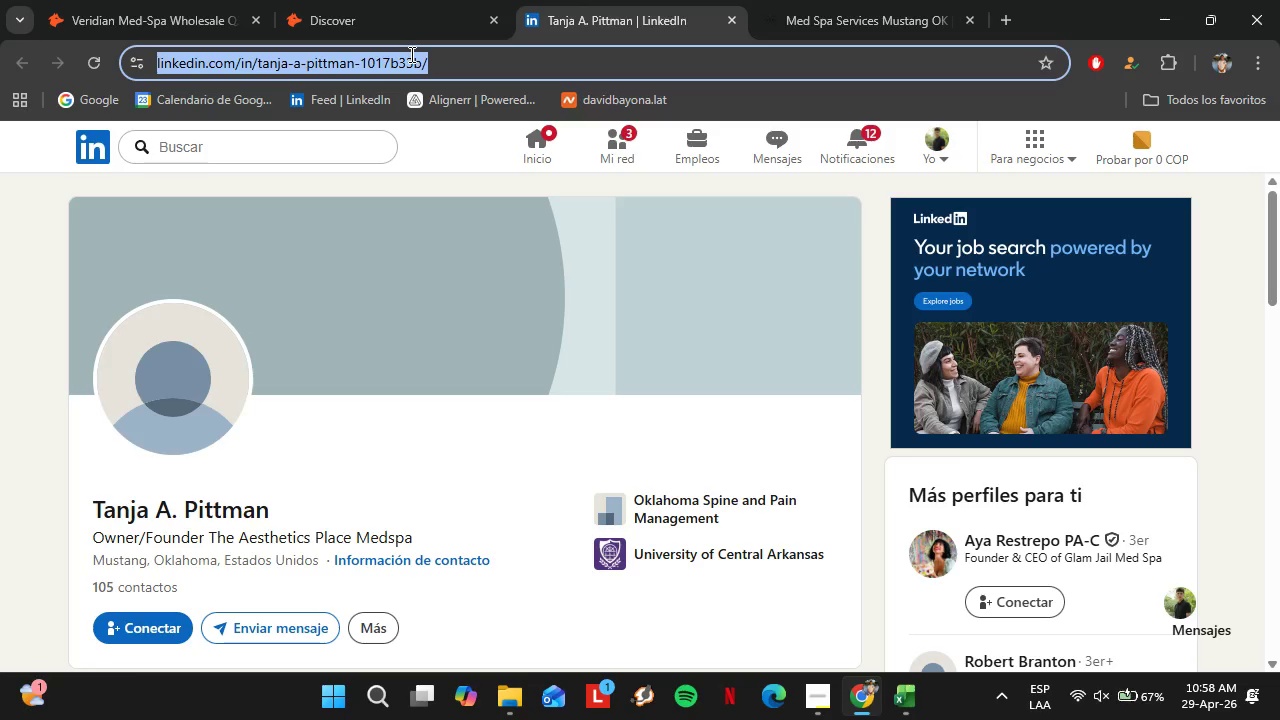 
key(Control+C)
 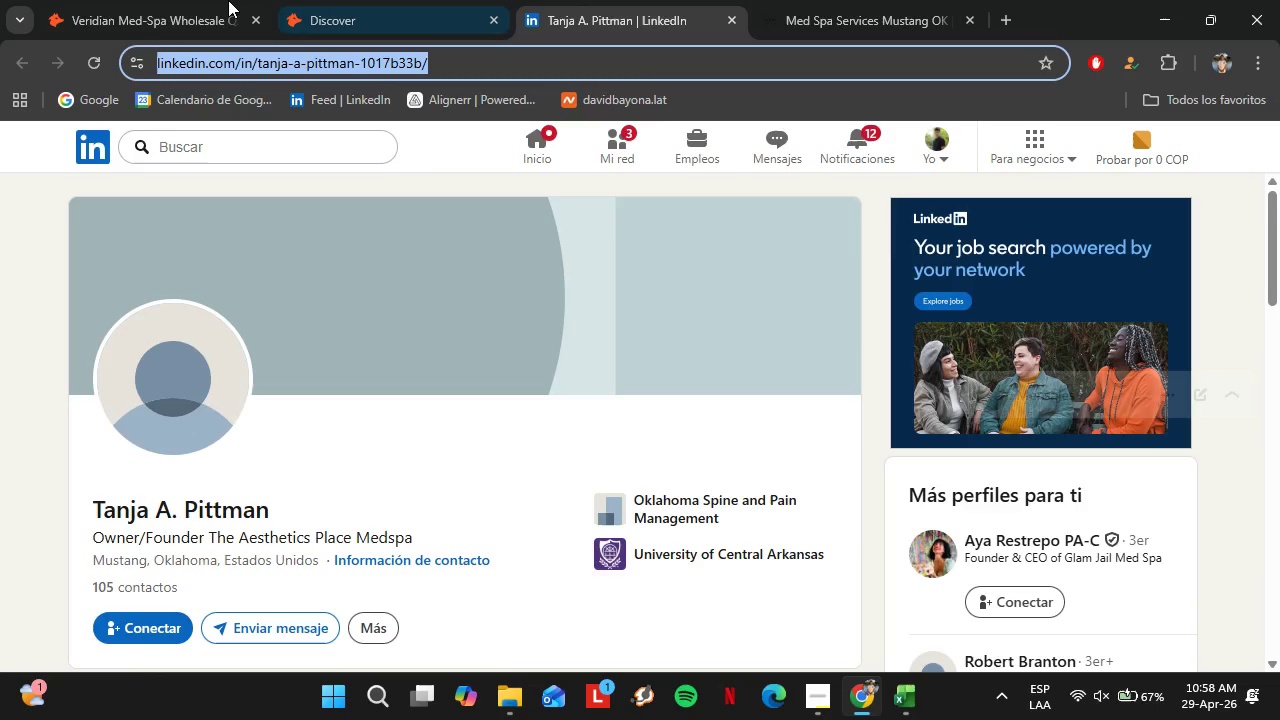 
left_click([211, 0])
 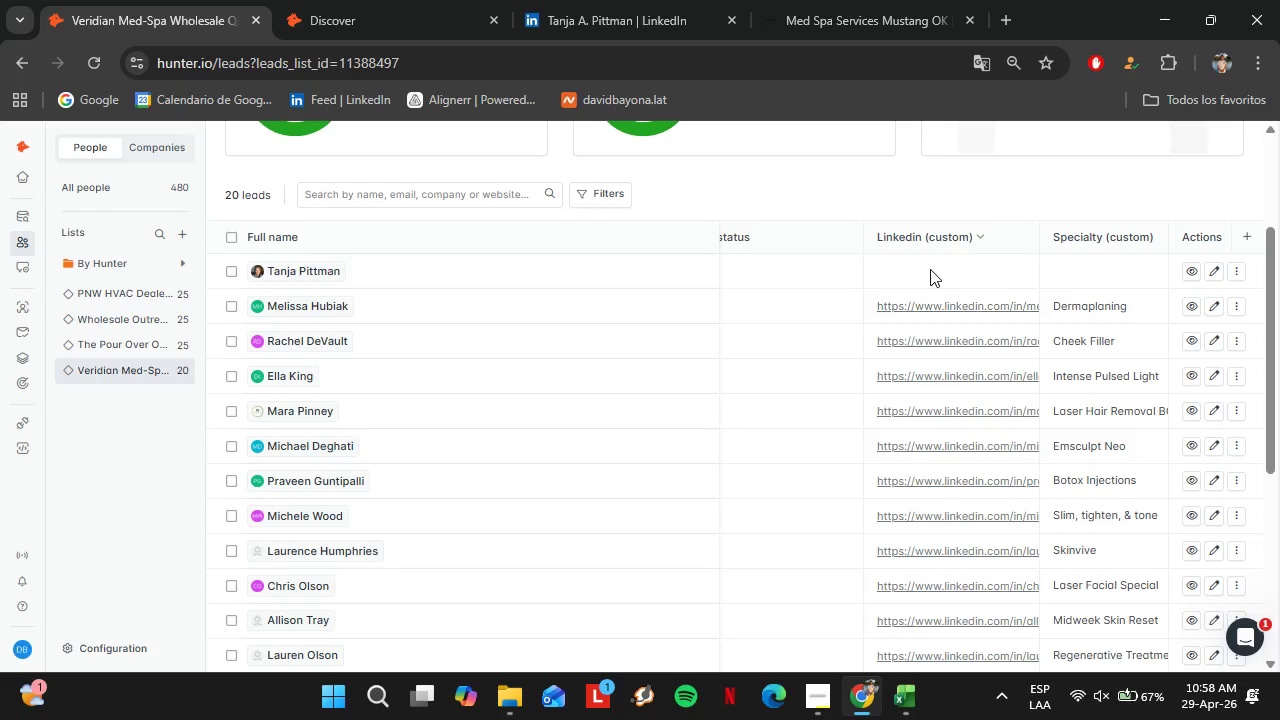 
double_click([930, 269])
 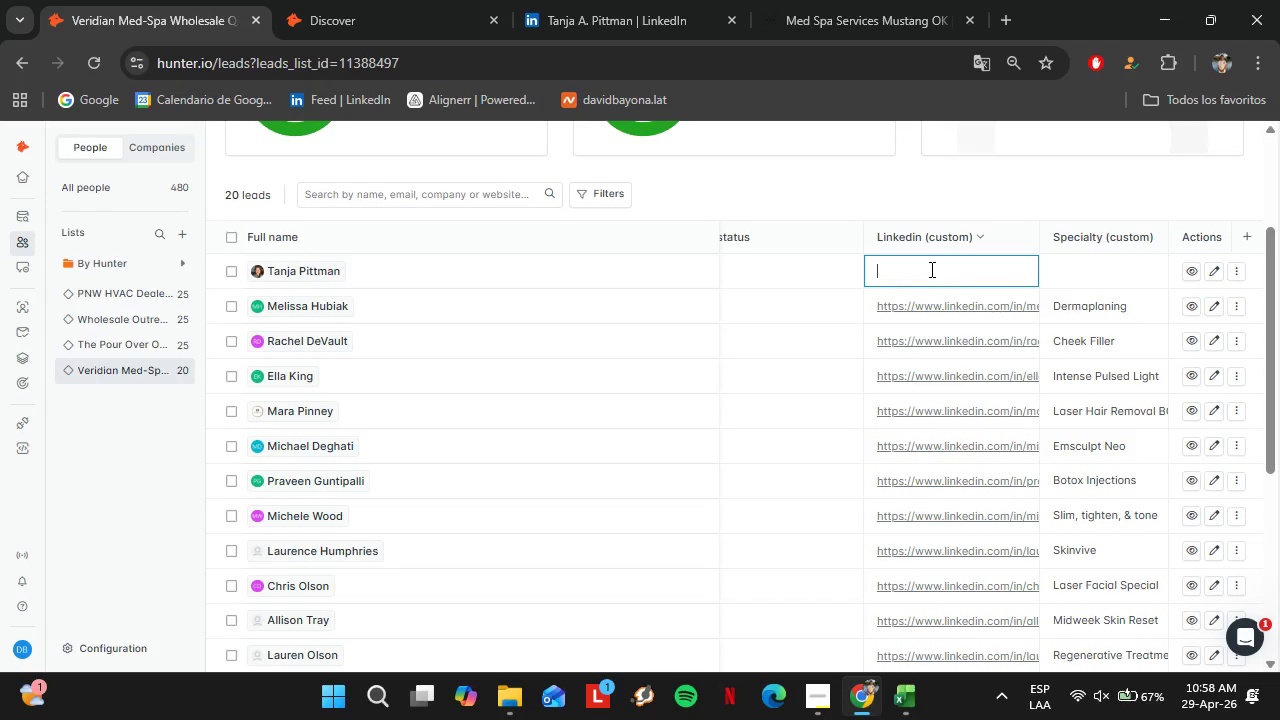 
triple_click([930, 269])
 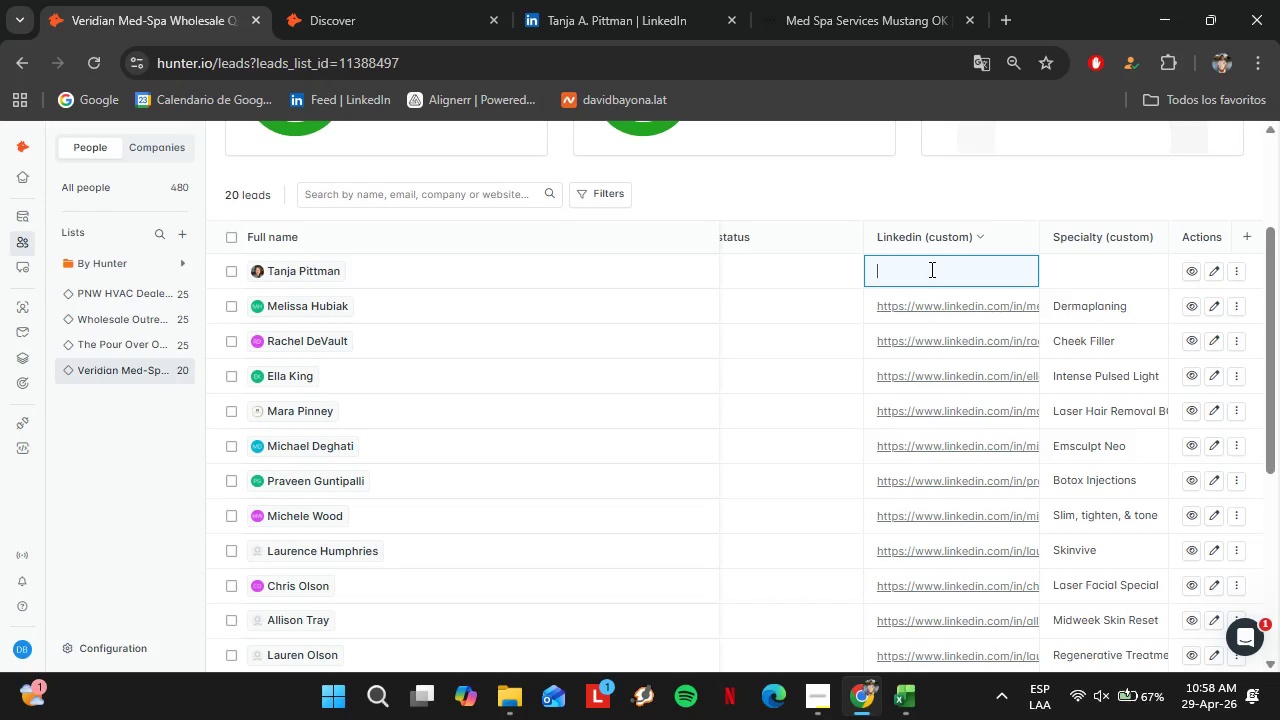 
key(Control+V)
 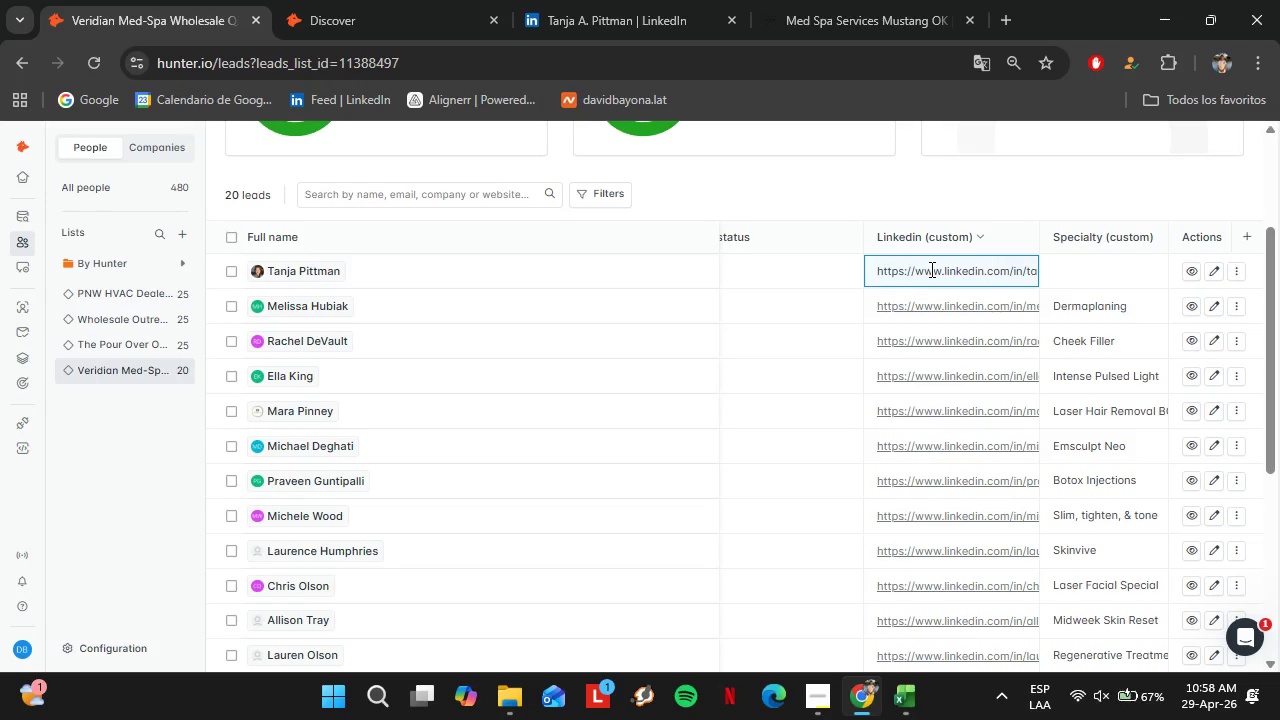 
key(Enter)
 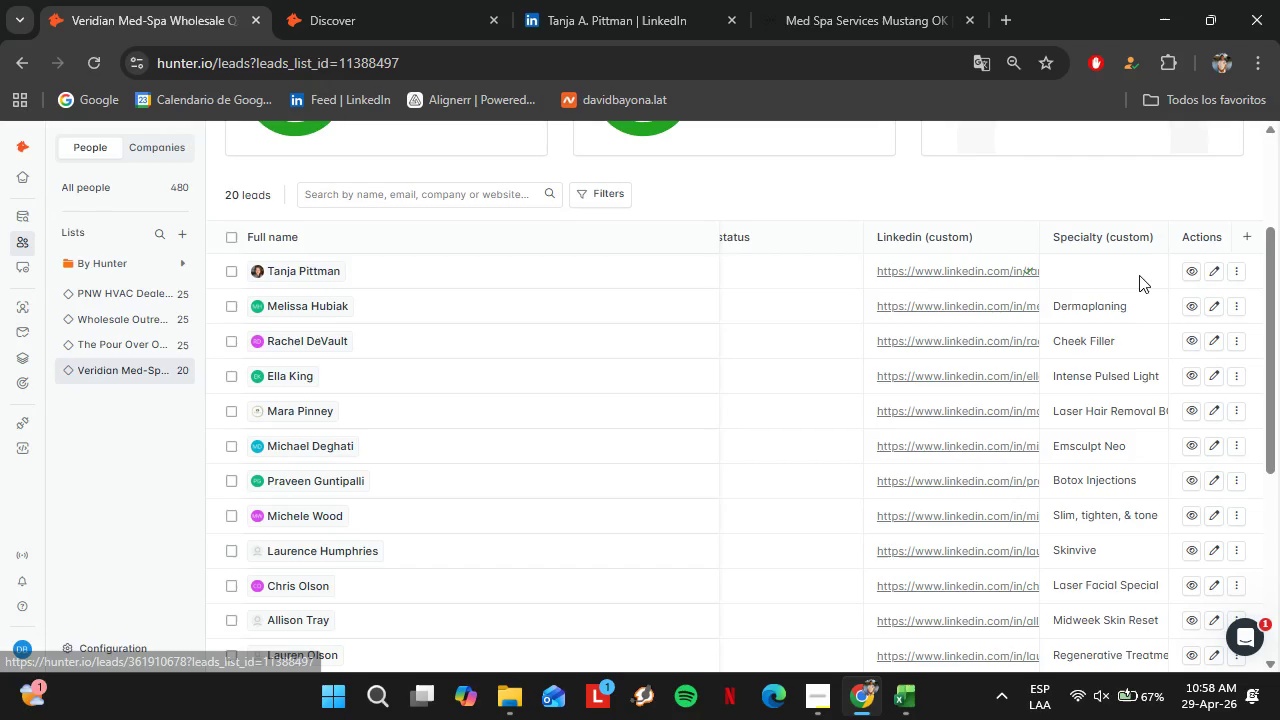 
double_click([1116, 262])
 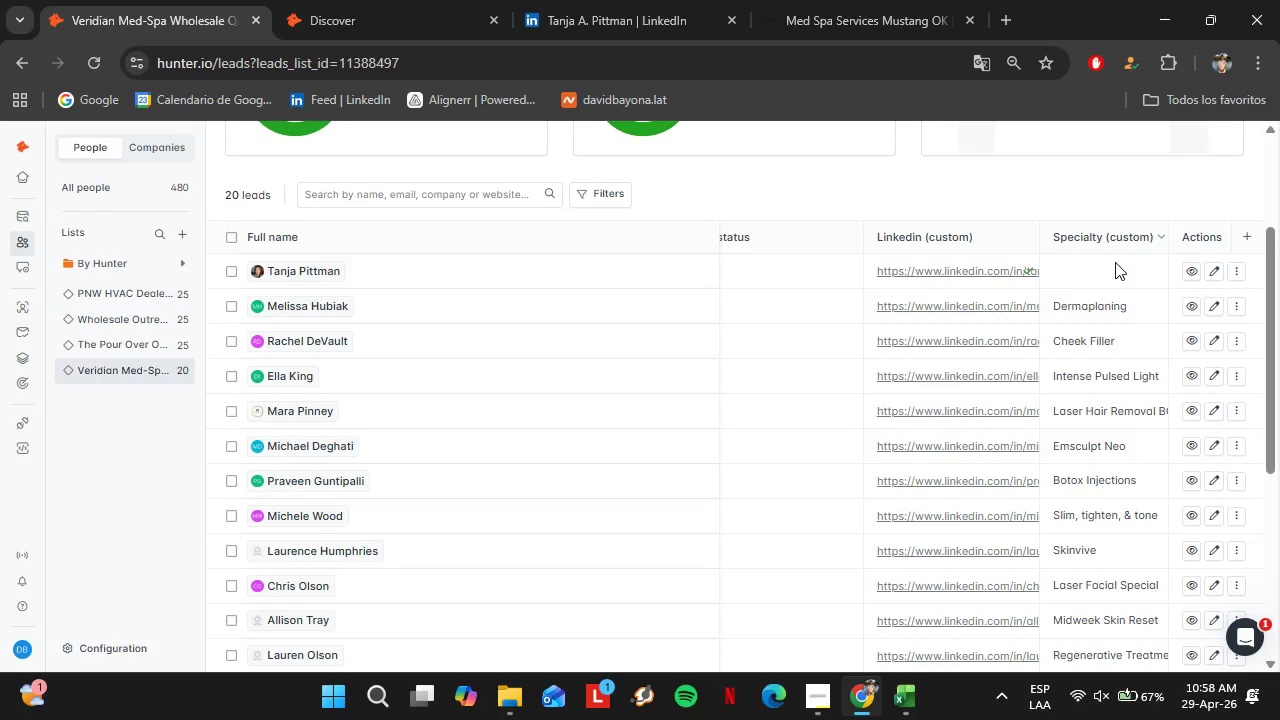 
triple_click([1115, 262])
 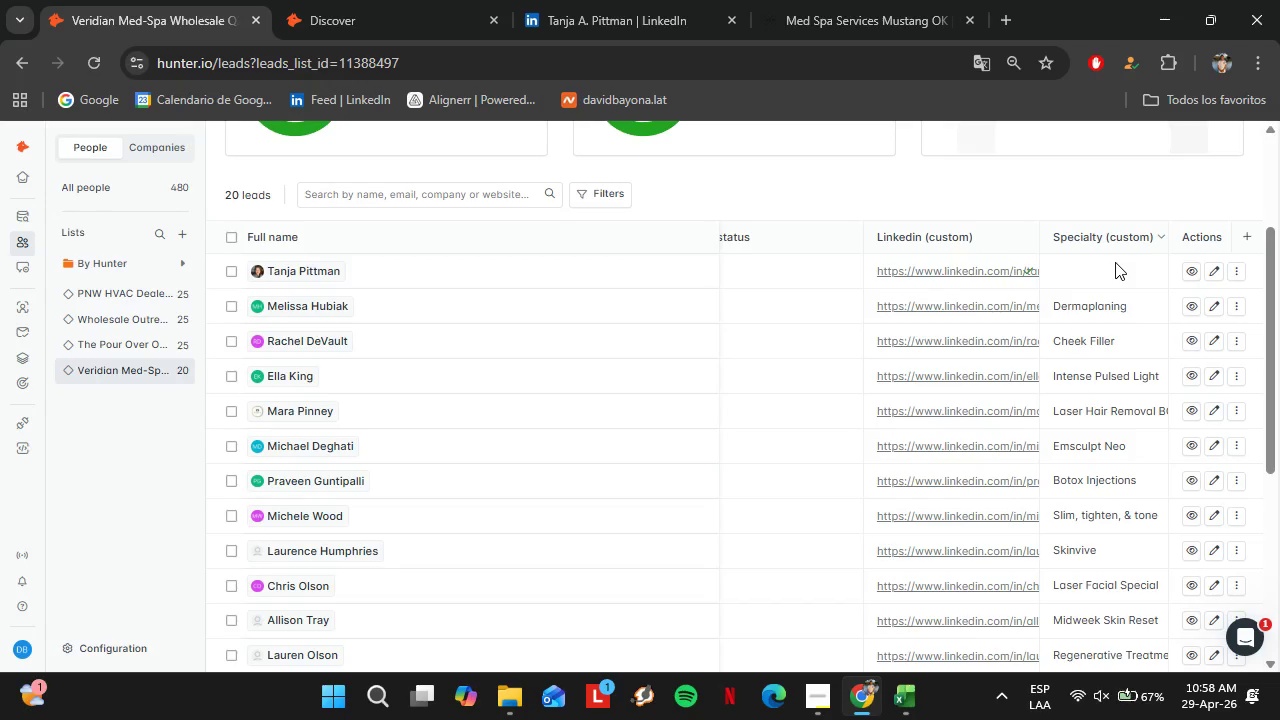 
triple_click([1115, 262])
 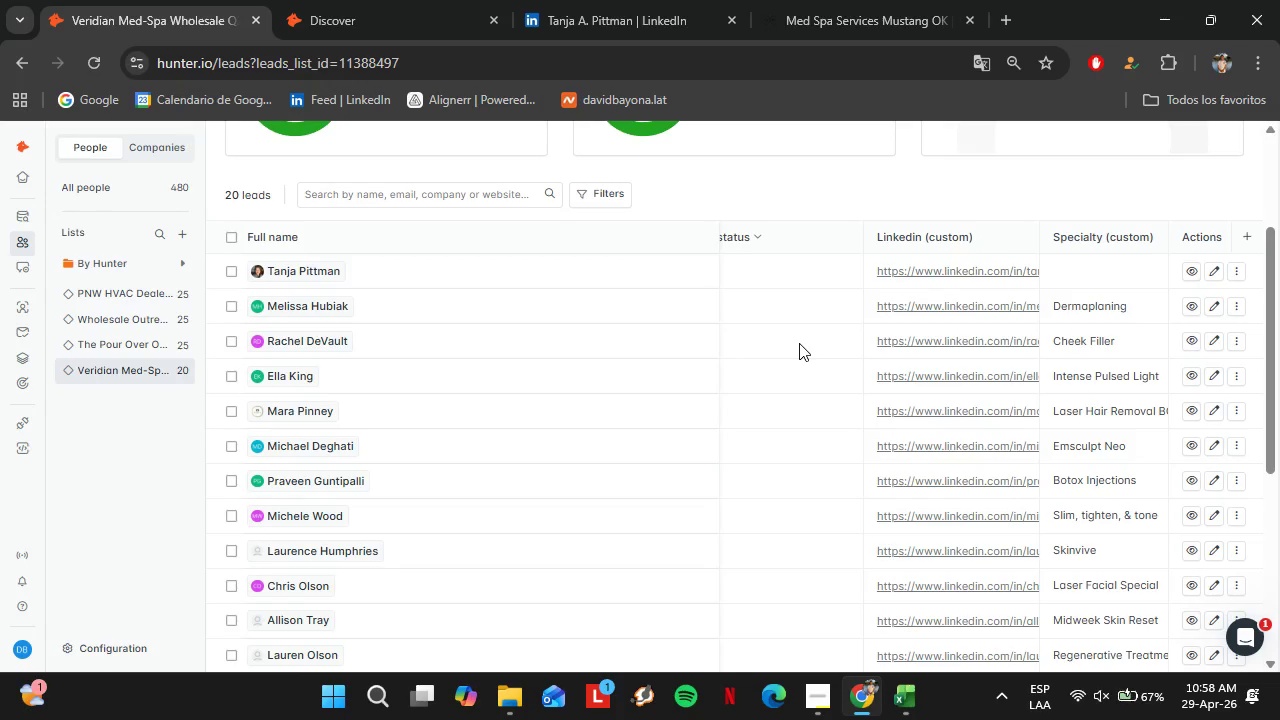 
wait(23.34)
 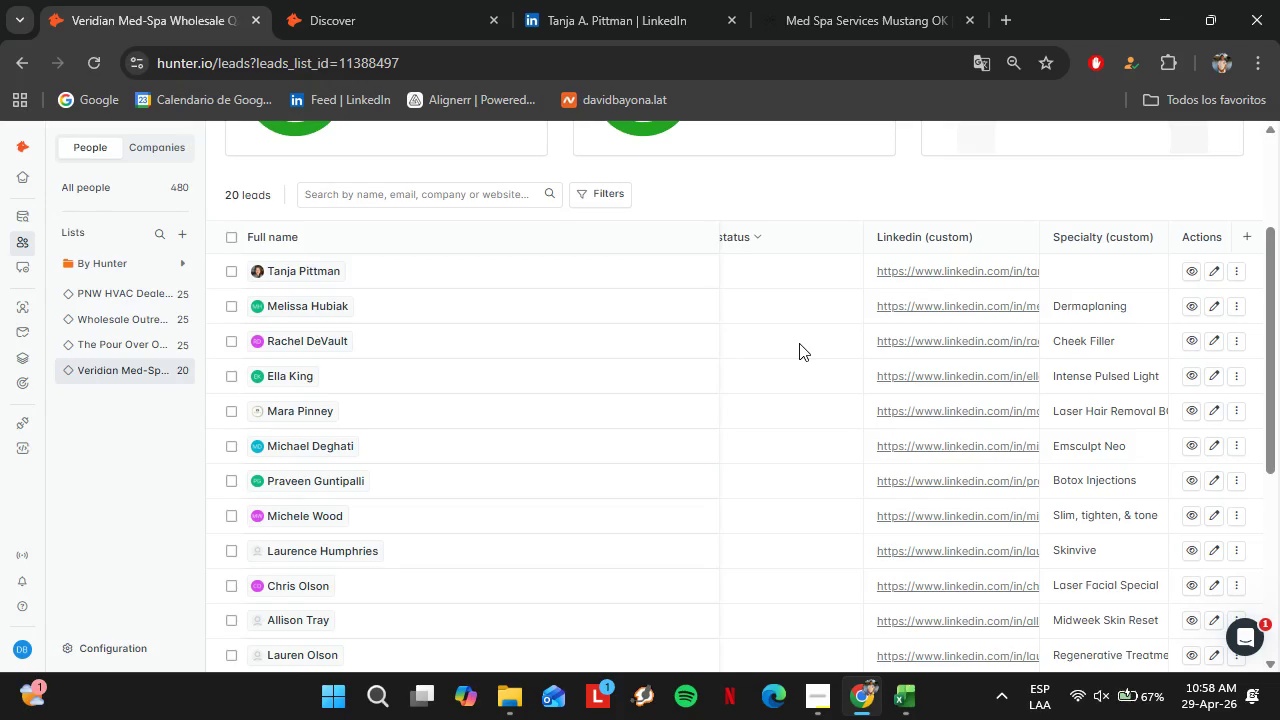 
left_click([793, 0])
 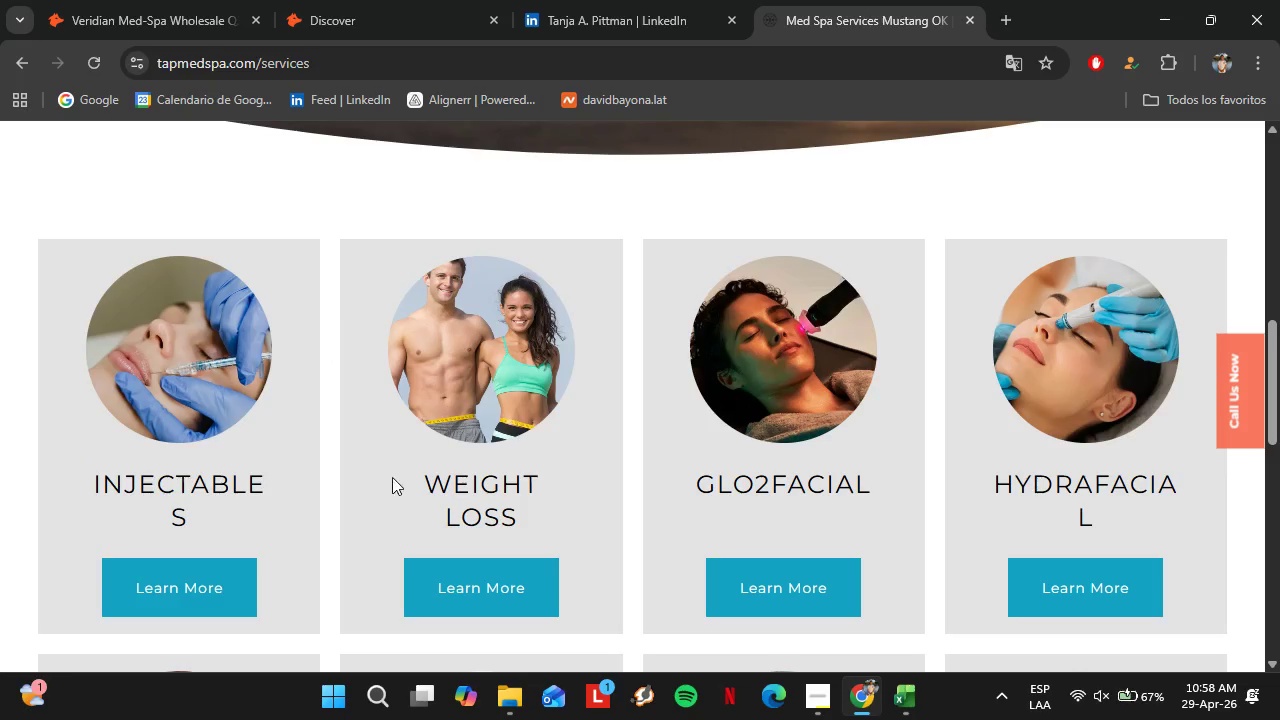 
scroll: coordinate [438, 428], scroll_direction: down, amount: 1.0
 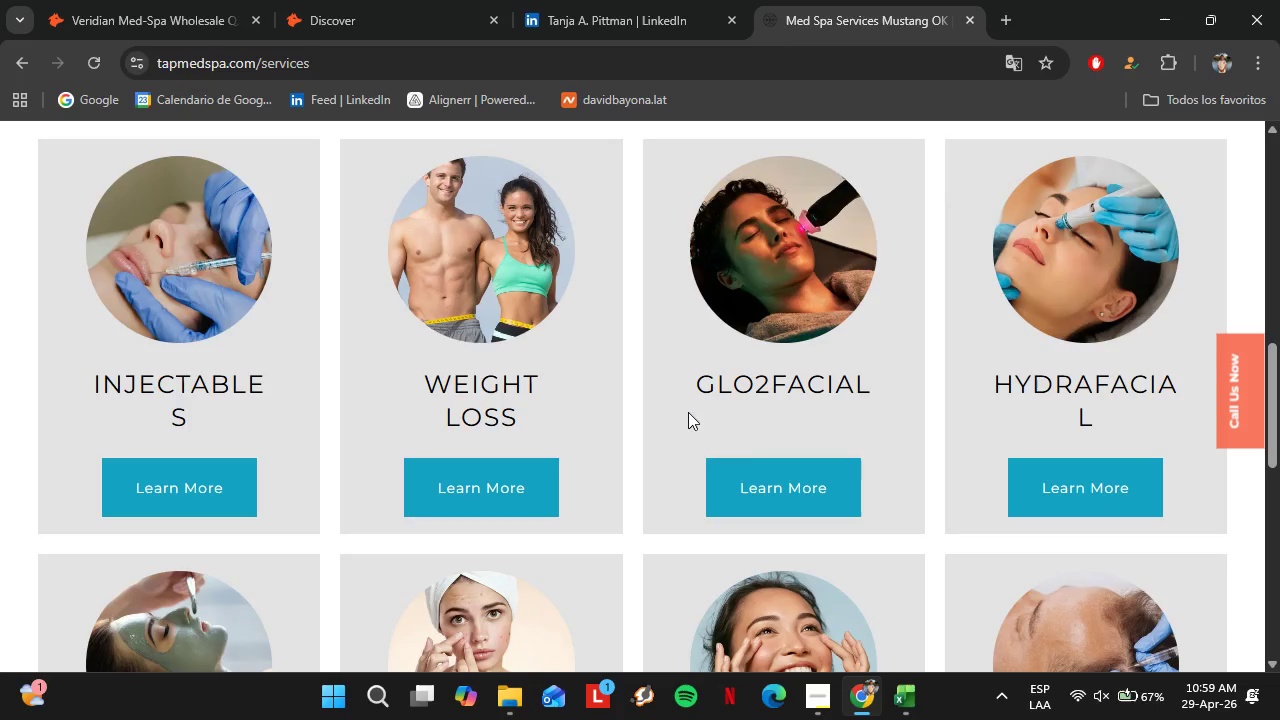 
scroll: coordinate [633, 375], scroll_direction: up, amount: 11.0
 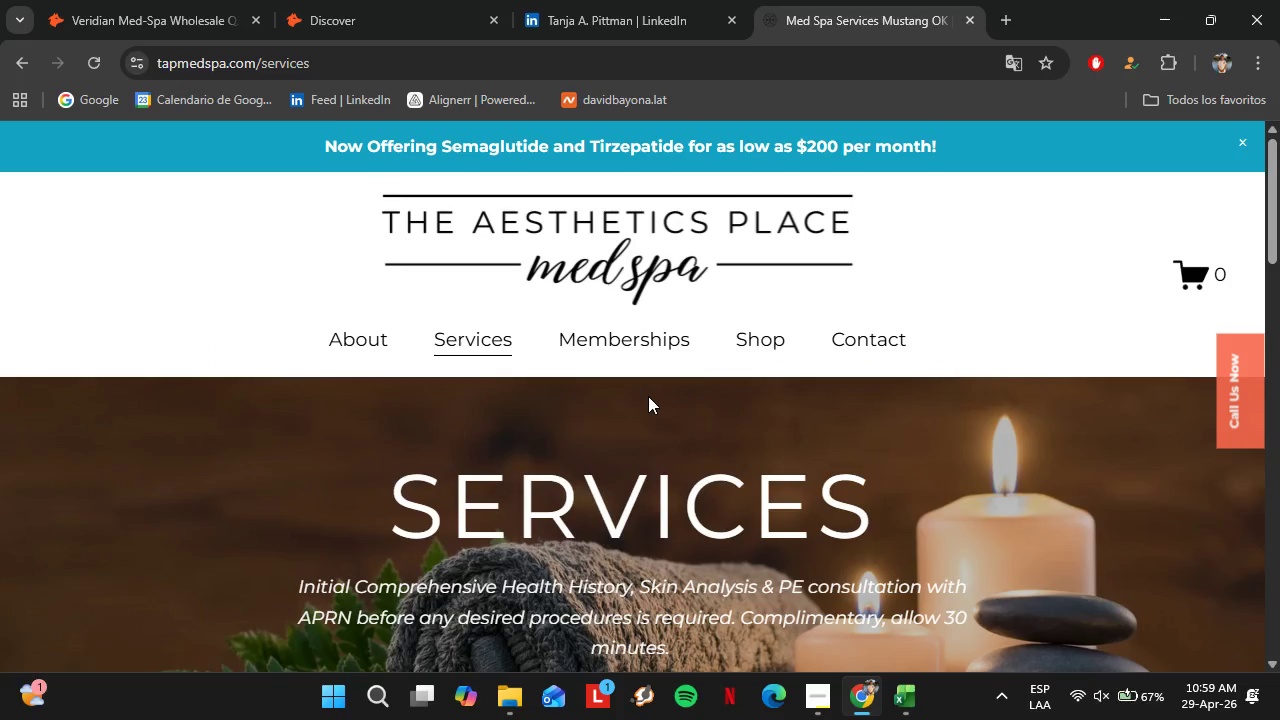 
scroll: coordinate [648, 396], scroll_direction: down, amount: 3.0
 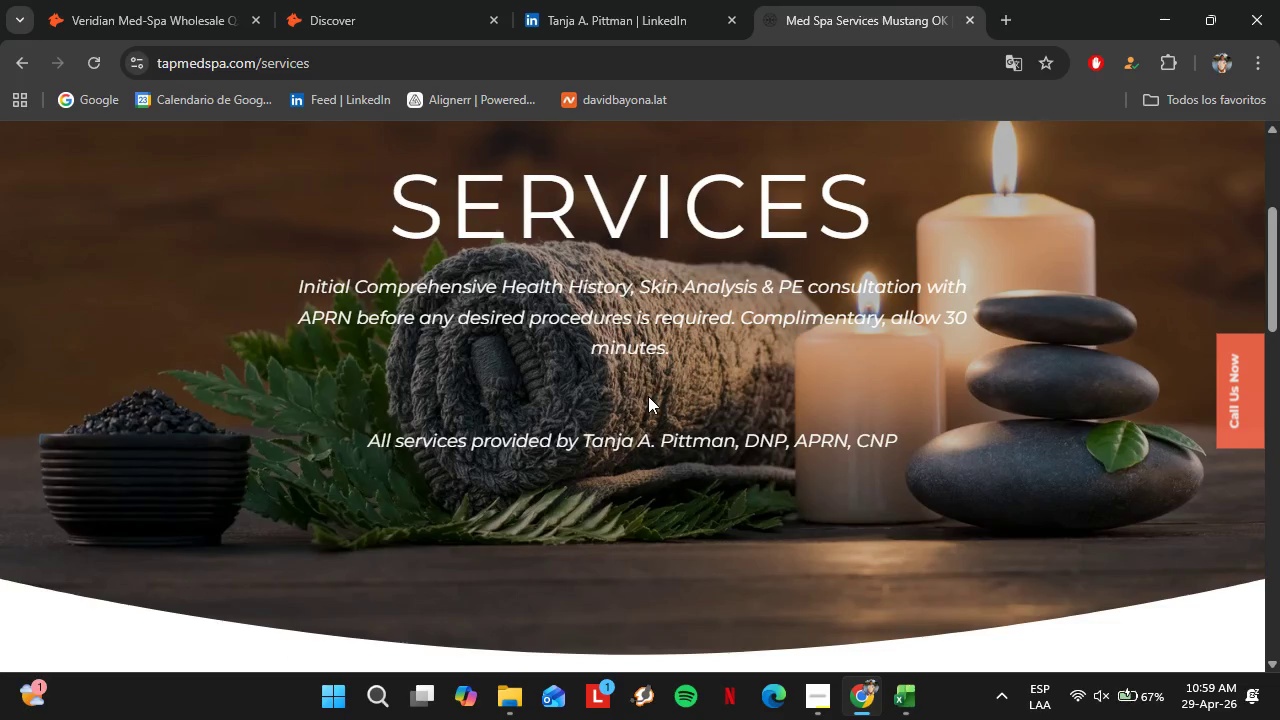 
scroll: coordinate [648, 396], scroll_direction: up, amount: 3.0
 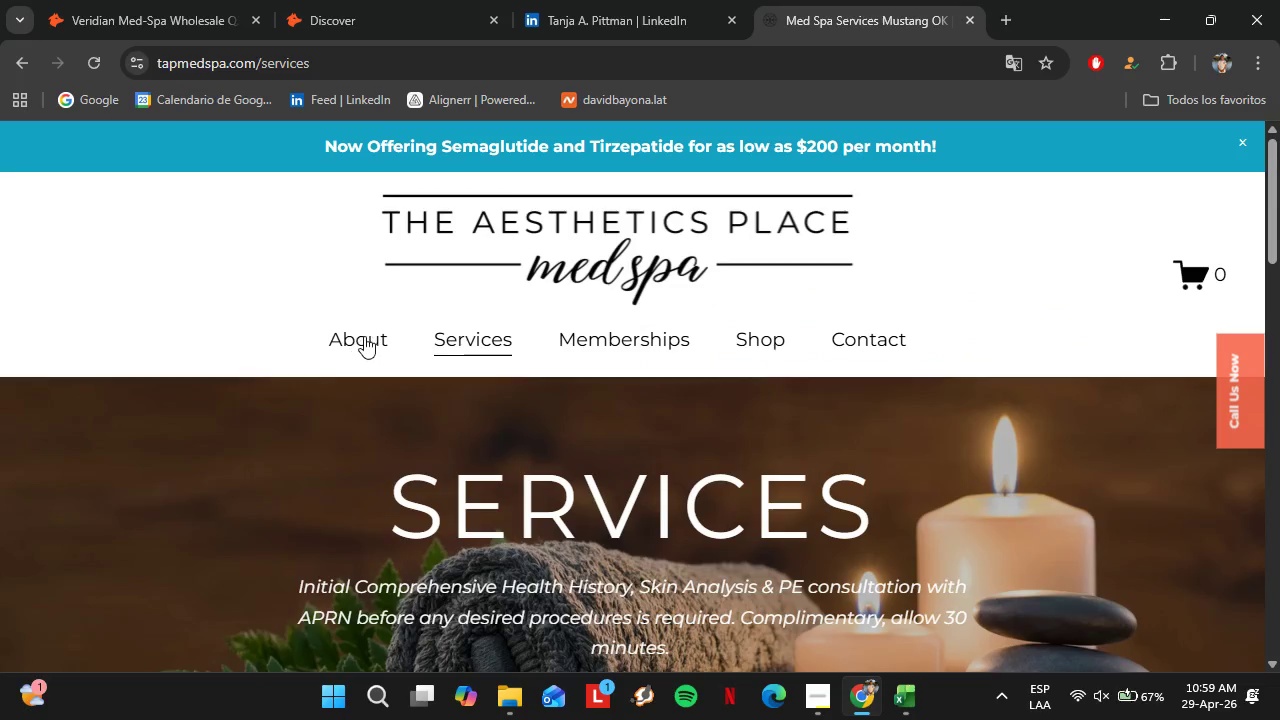 
scroll: coordinate [822, 438], scroll_direction: down, amount: 13.0
 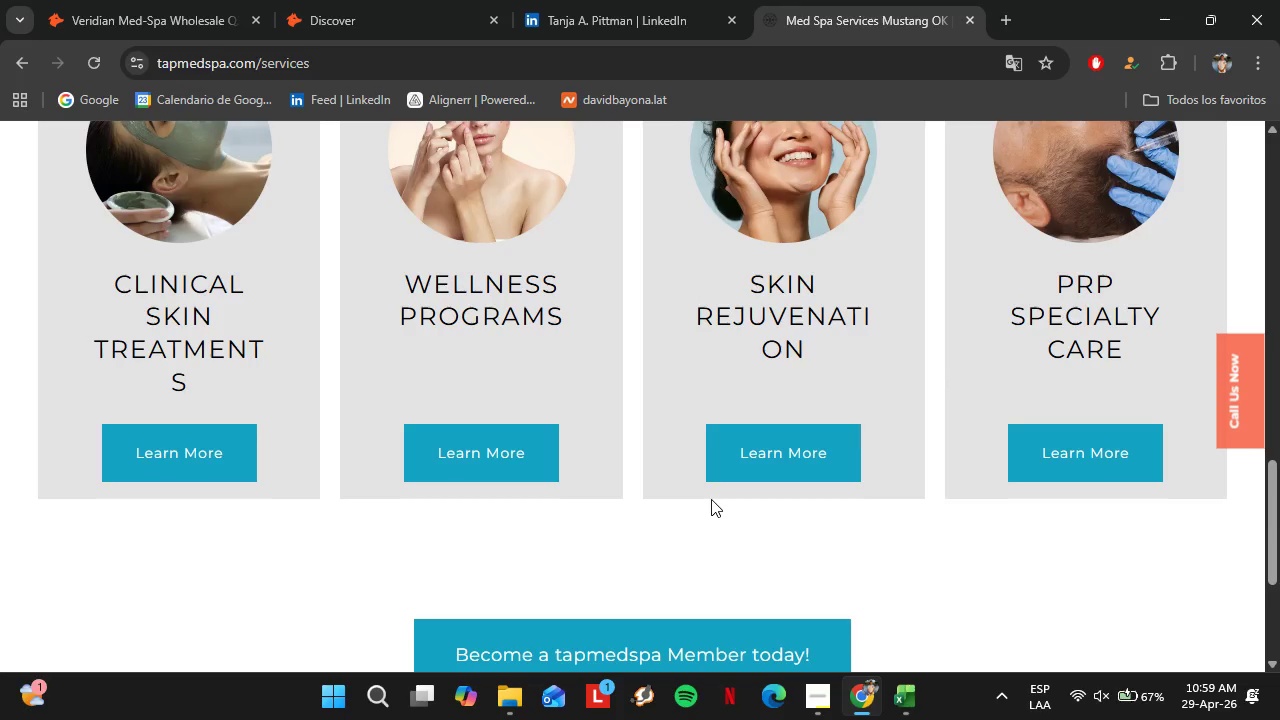 
scroll: coordinate [723, 511], scroll_direction: up, amount: 6.0
 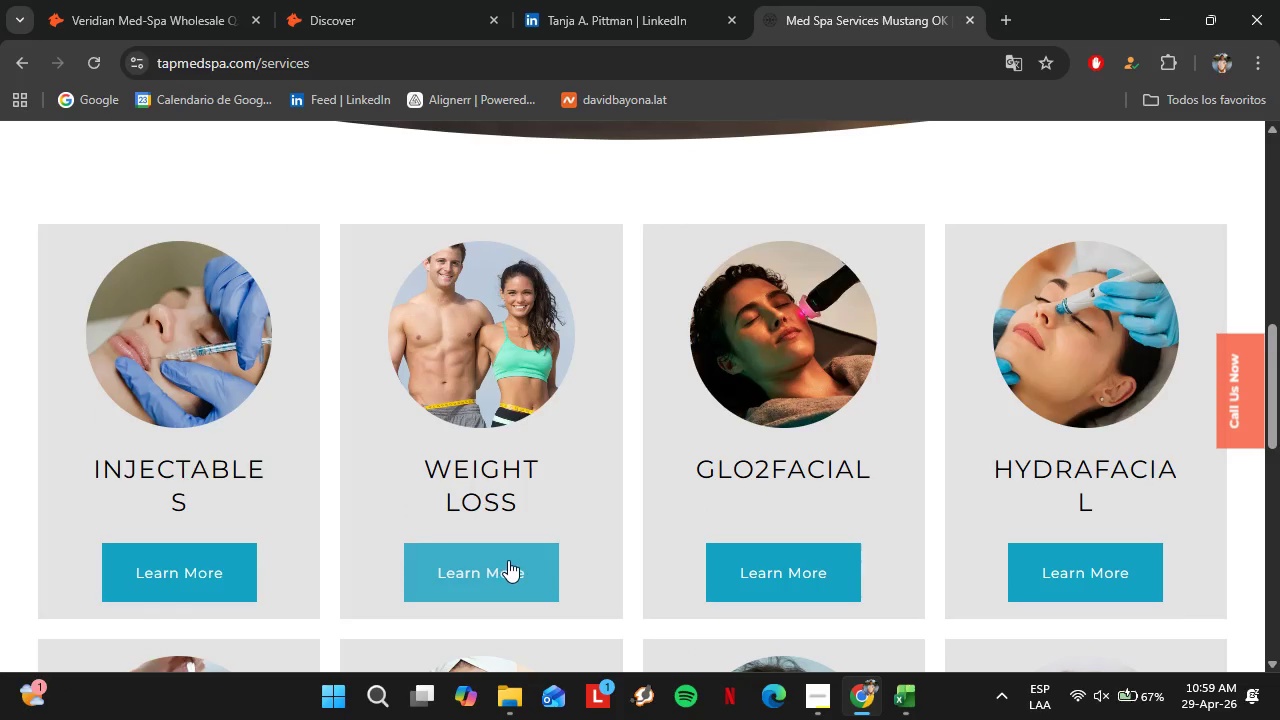 
left_click([508, 560])
 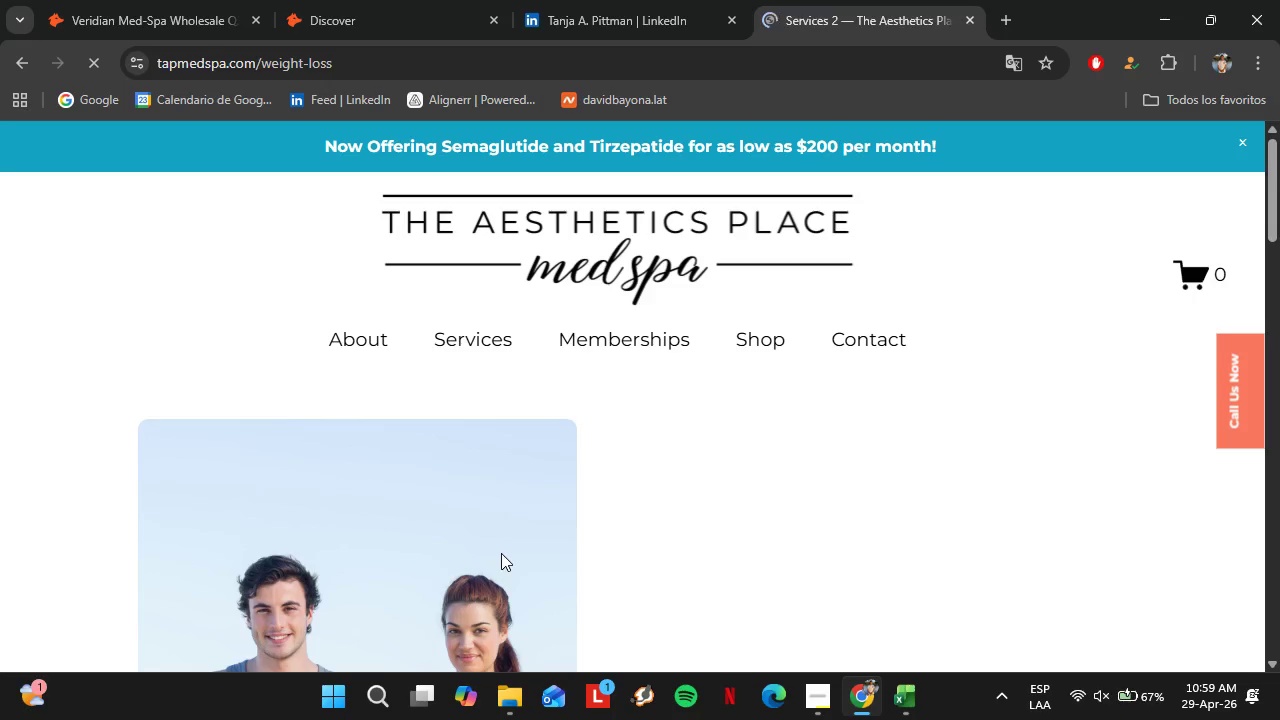 
scroll: coordinate [618, 433], scroll_direction: down, amount: 21.0
 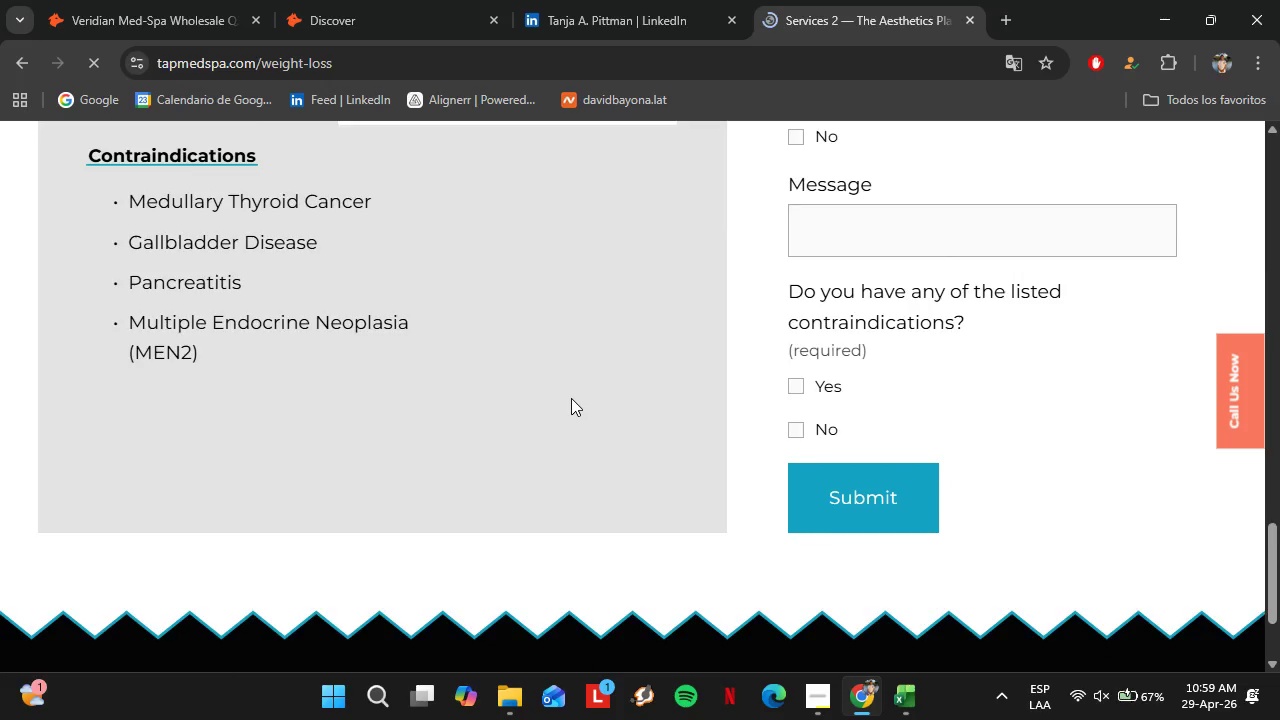 
scroll: coordinate [582, 390], scroll_direction: up, amount: 15.0
 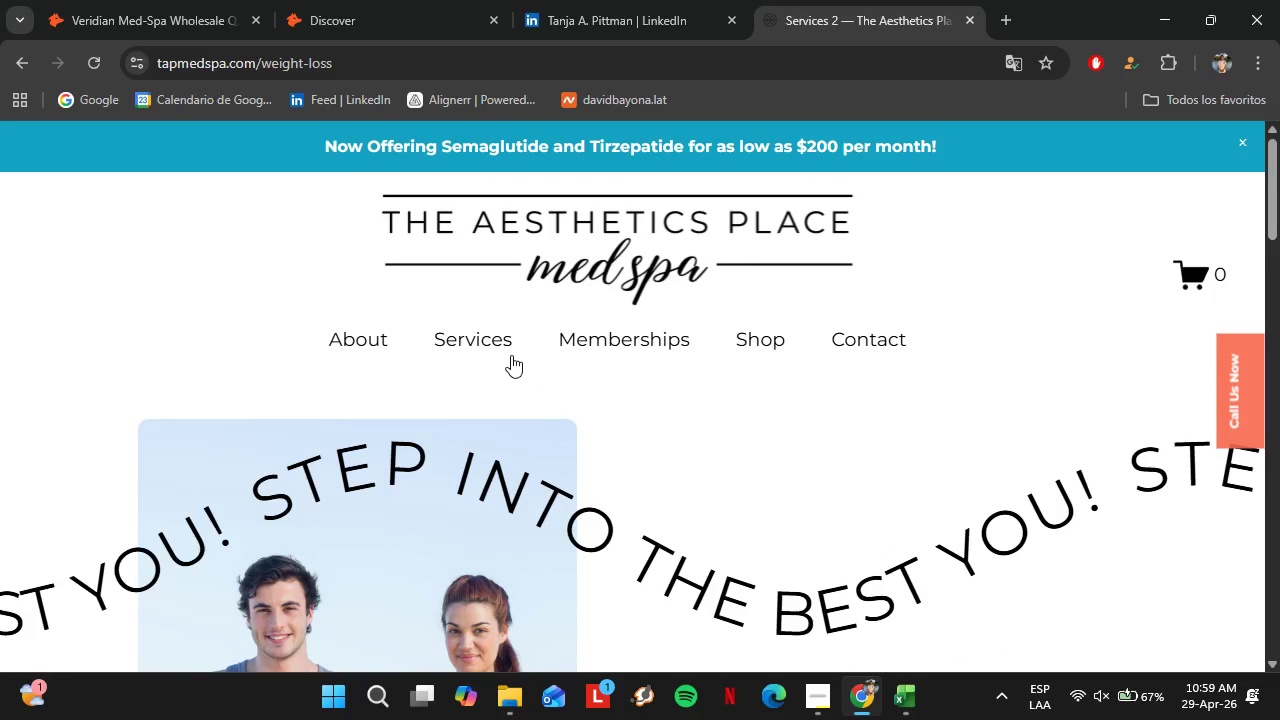 
left_click([490, 348])
 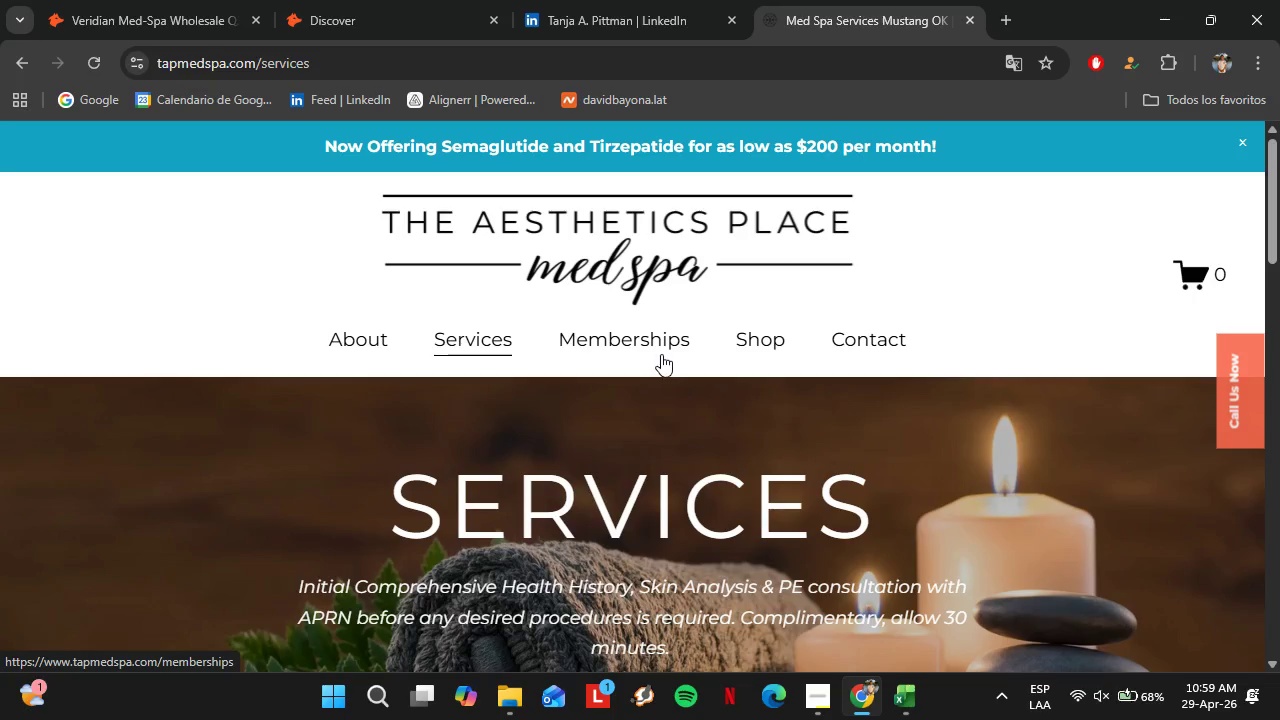 
wait(26.58)
 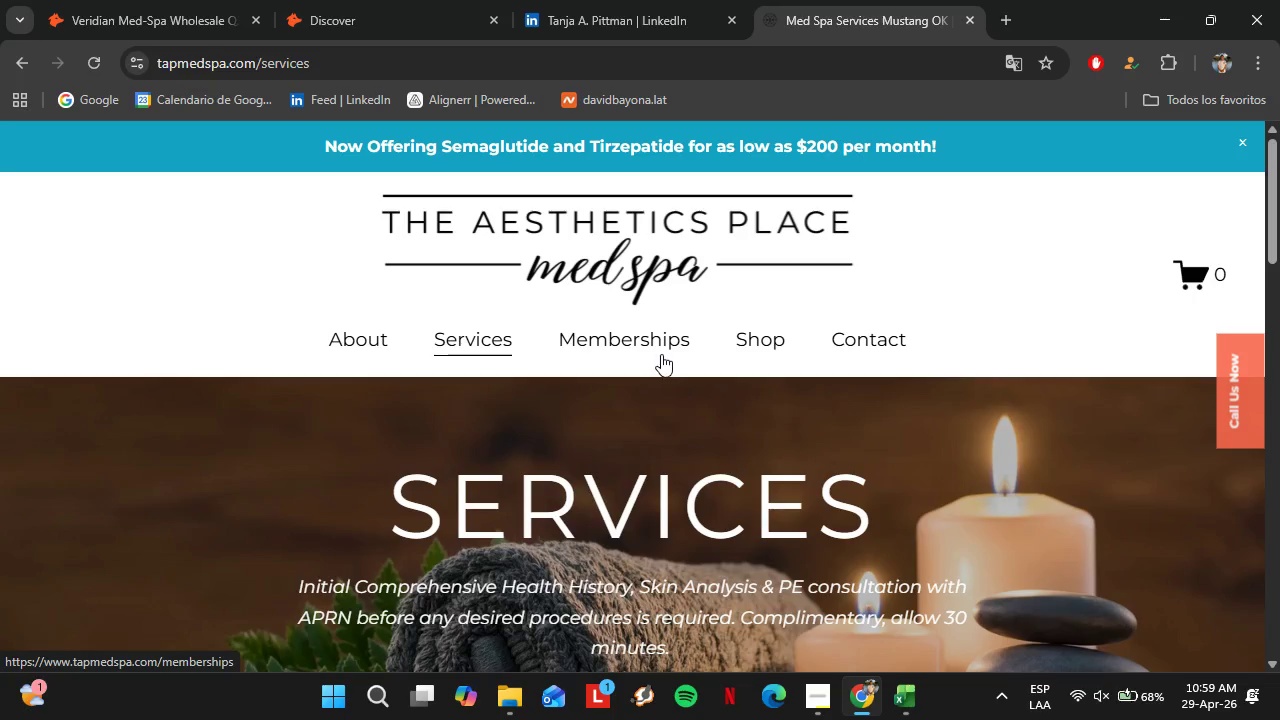 
scroll: coordinate [689, 369], scroll_direction: down, amount: 1.0
 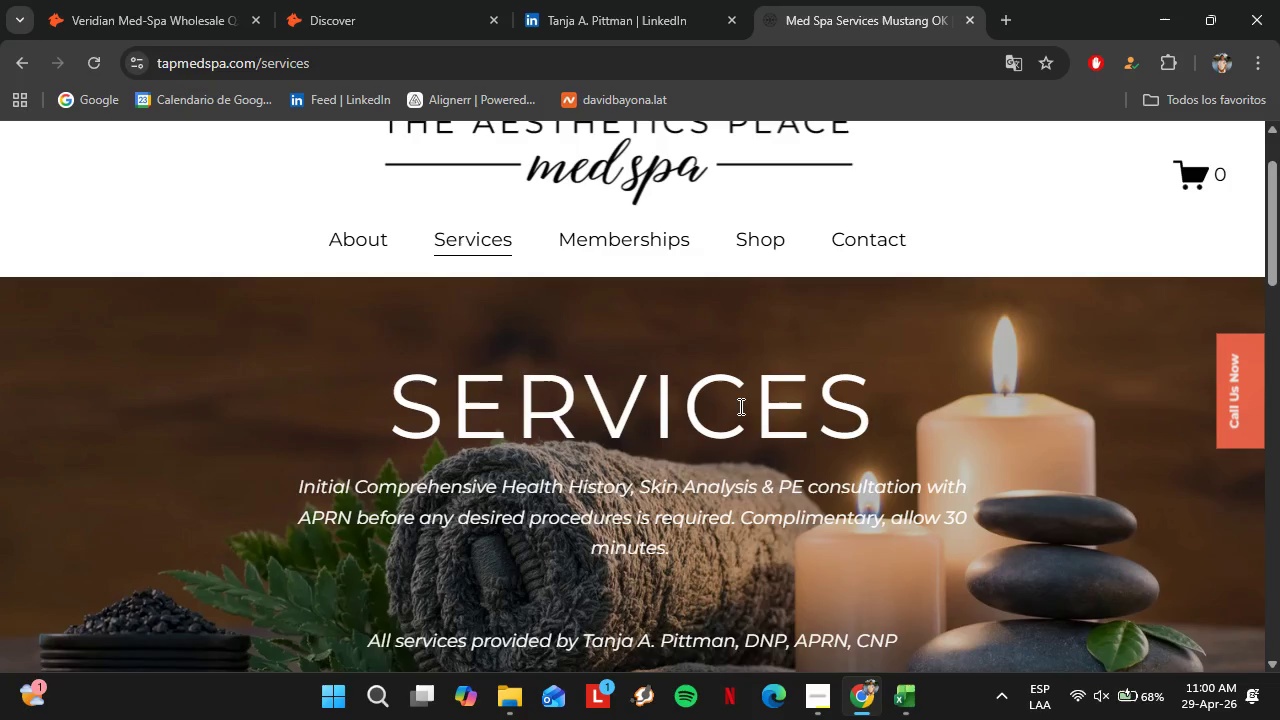 
wait(6.03)
 